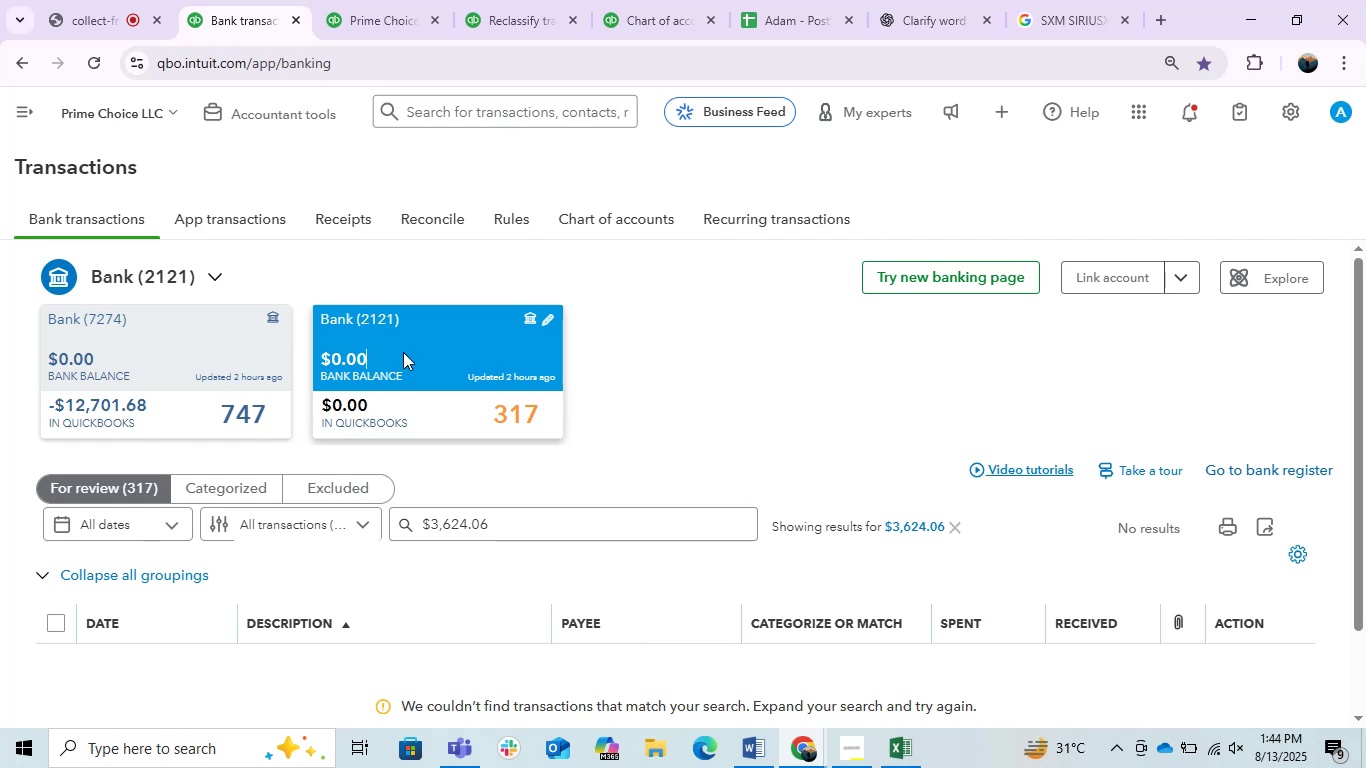 
left_click([157, 341])
 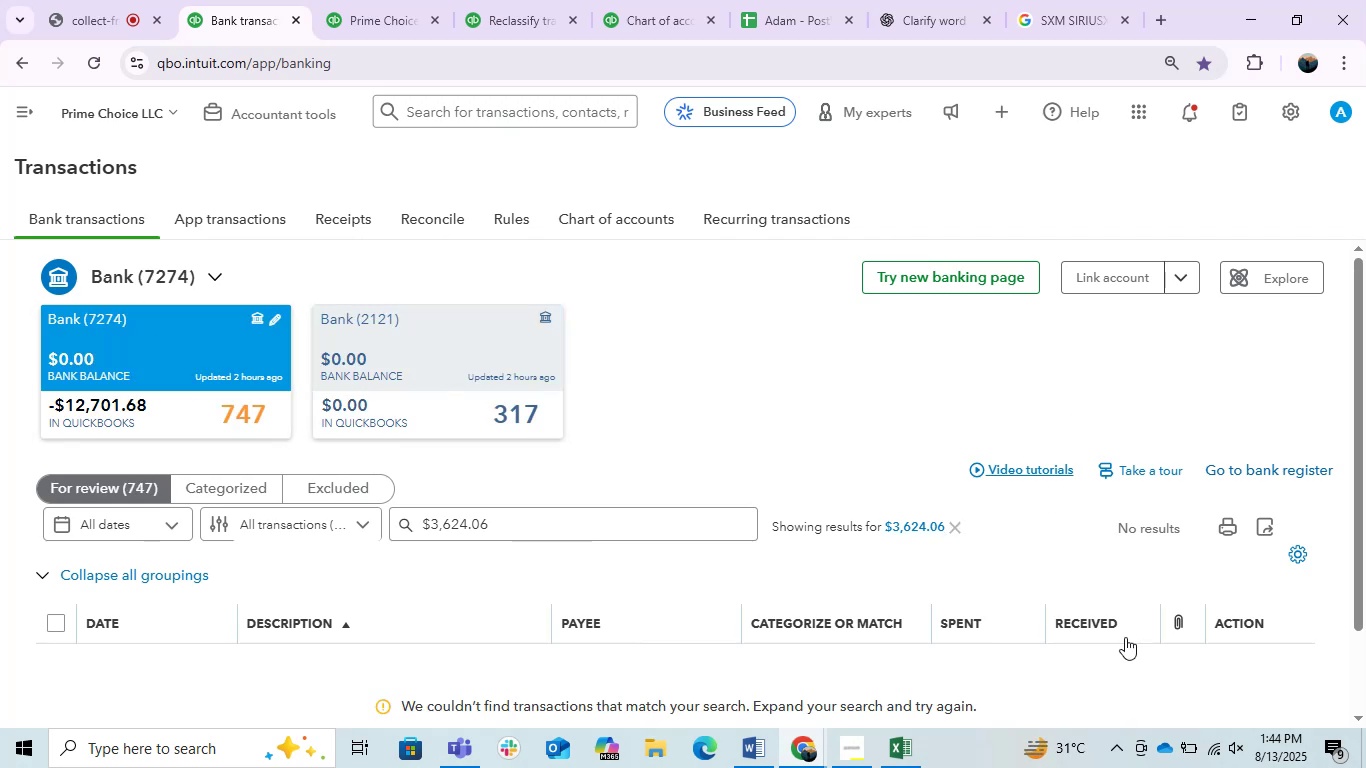 
scroll: coordinate [1035, 631], scroll_direction: down, amount: 1.0
 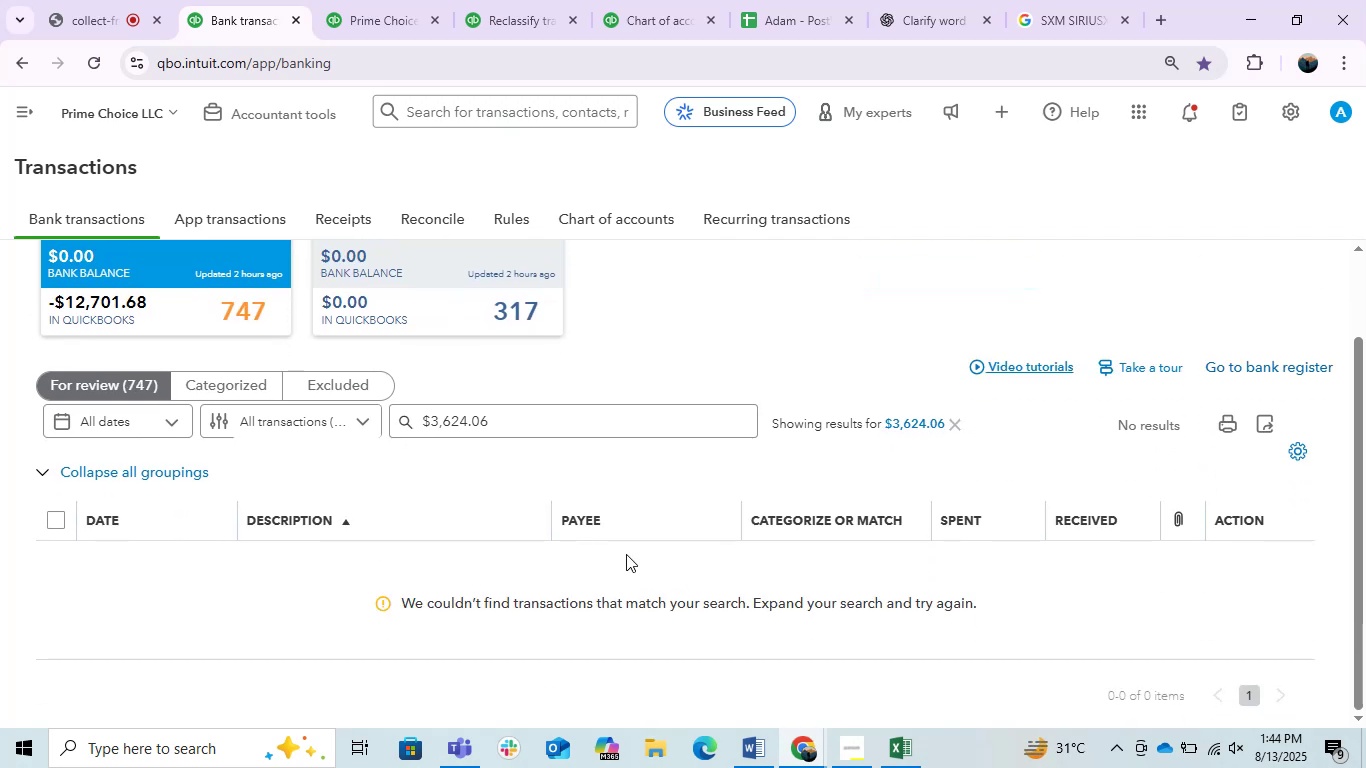 
scroll: coordinate [611, 547], scroll_direction: up, amount: 2.0
 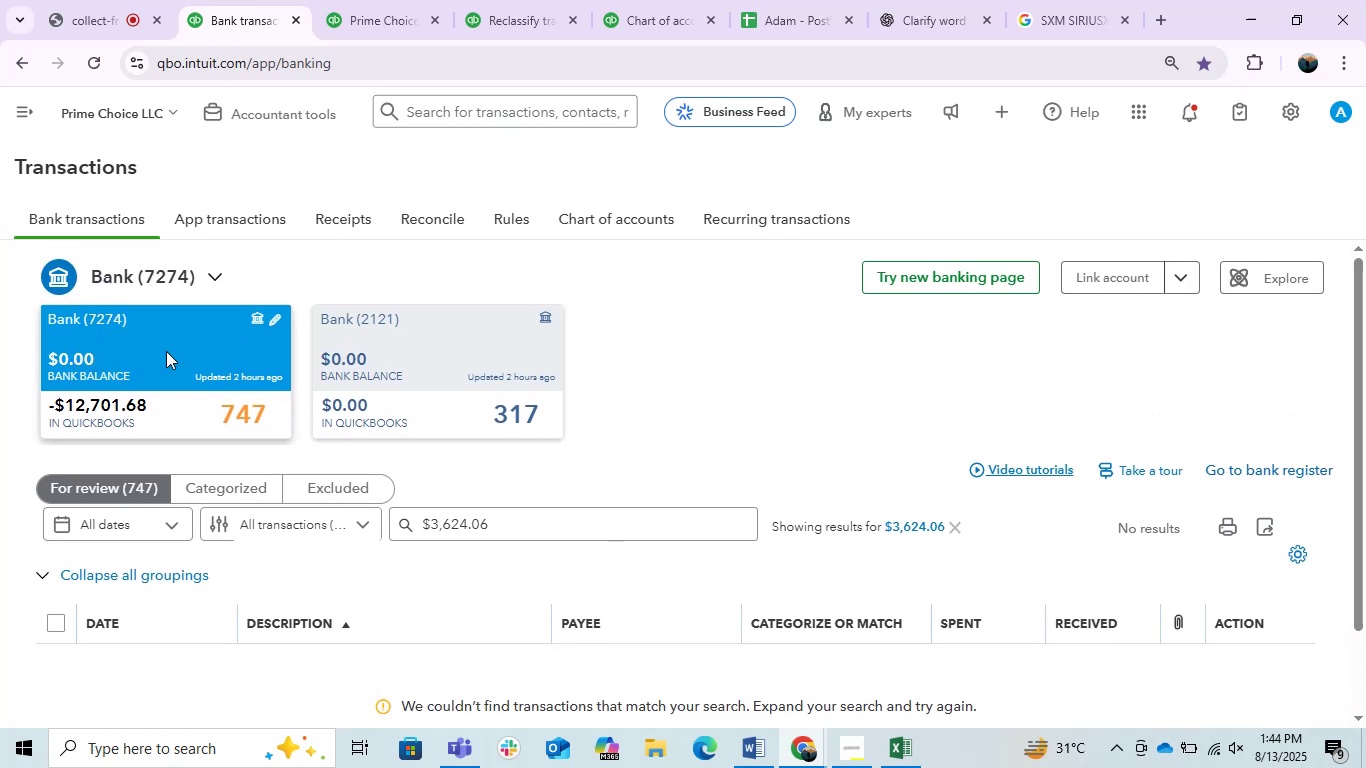 
left_click([166, 351])
 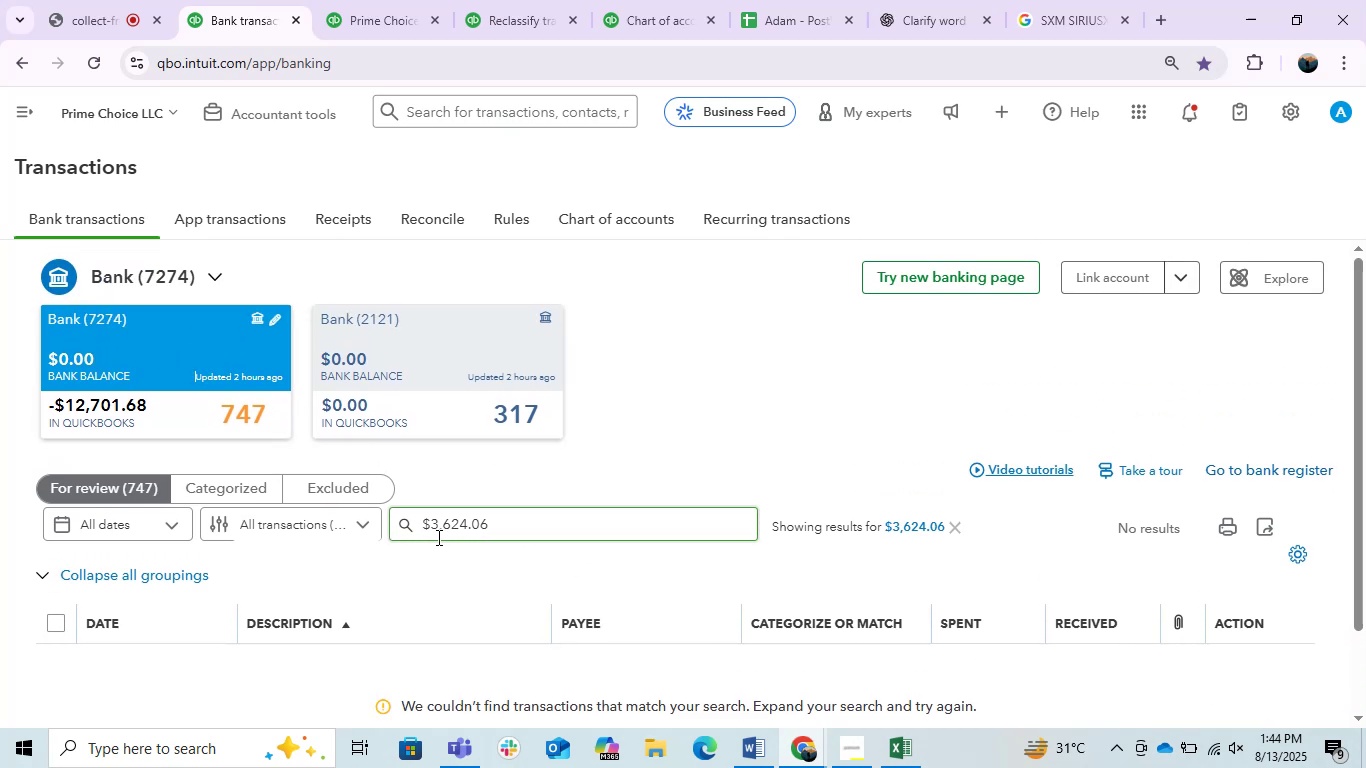 
left_click([444, 537])
 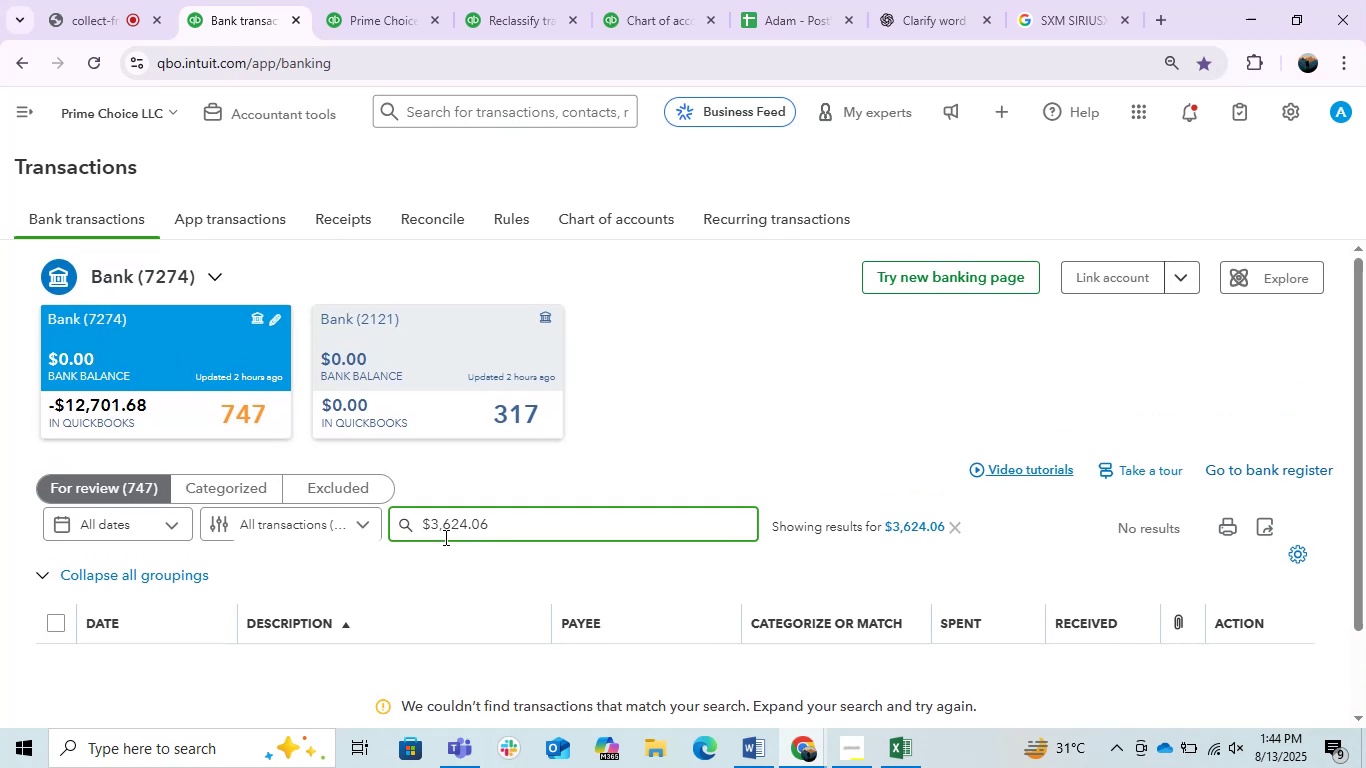 
key(Backspace)
 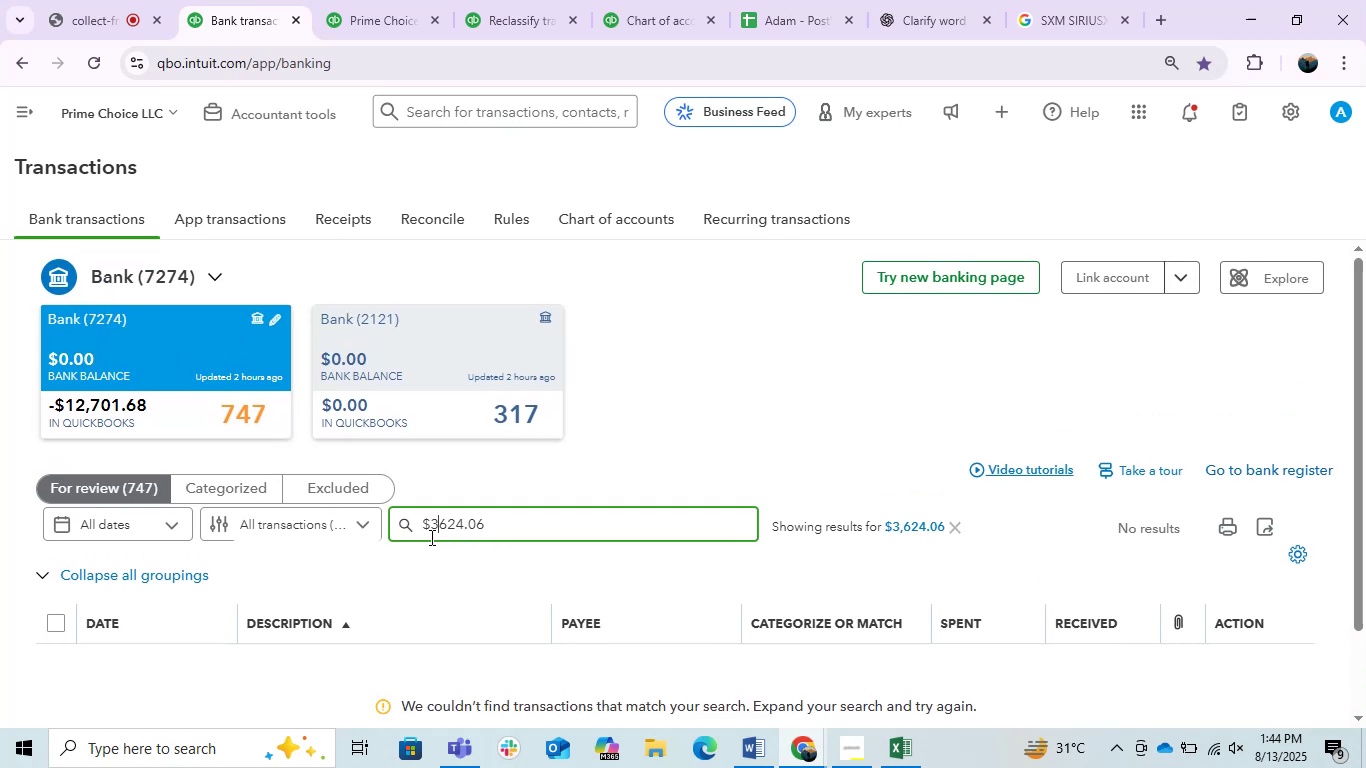 
left_click([430, 537])
 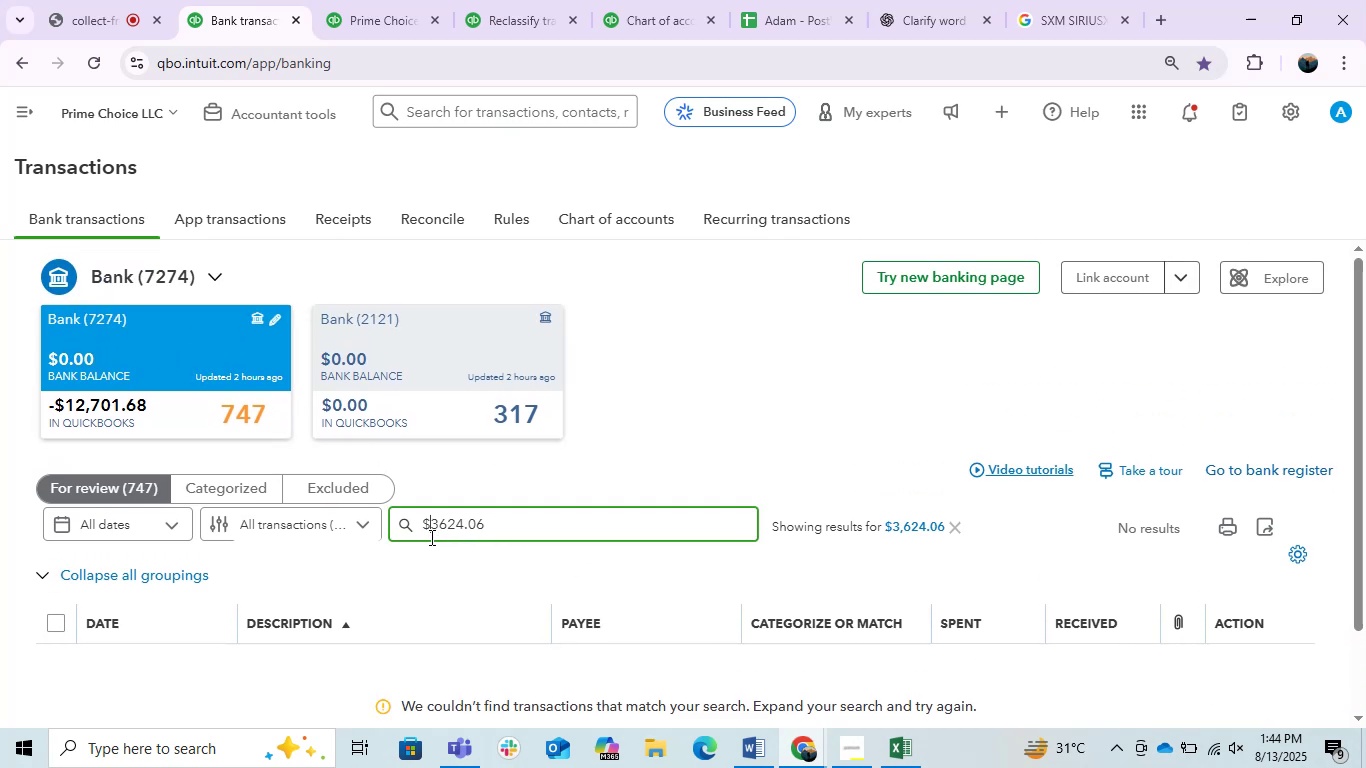 
key(Backspace)
 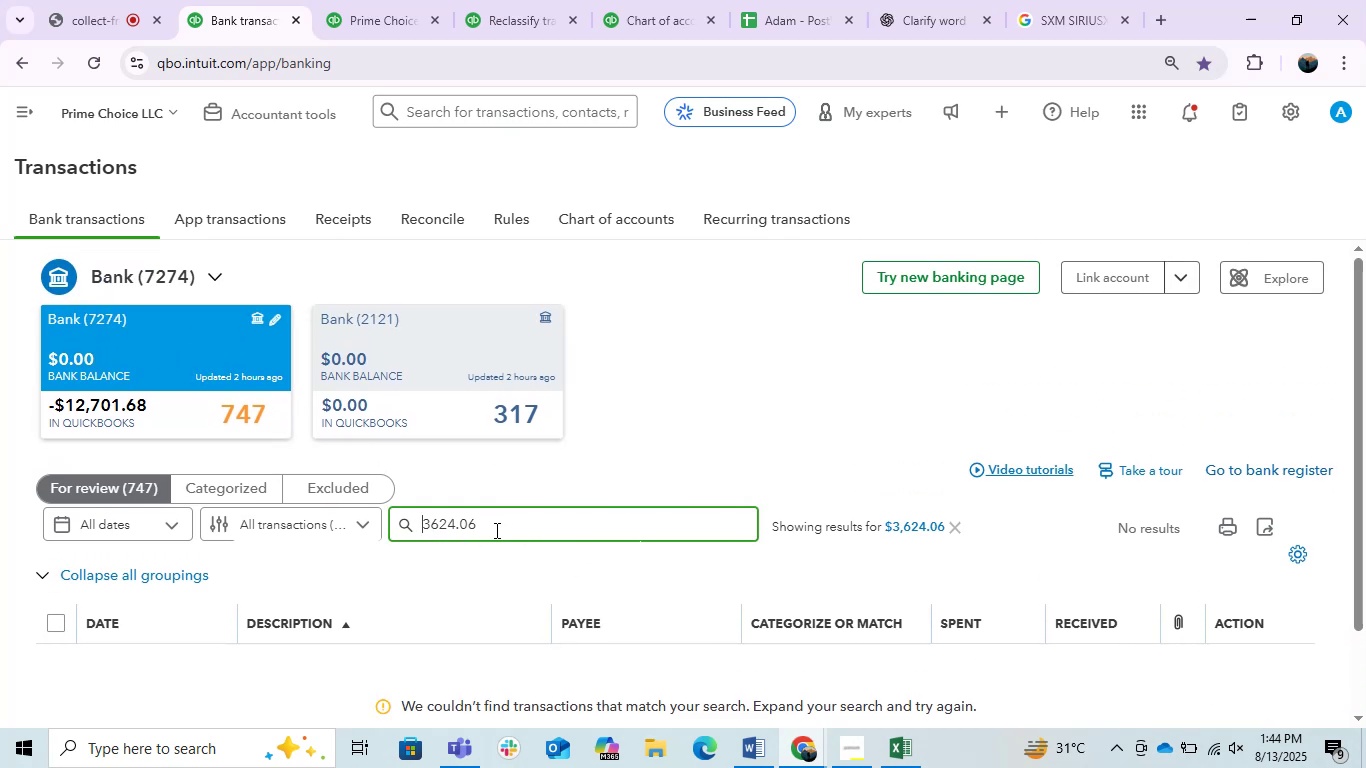 
left_click([486, 529])
 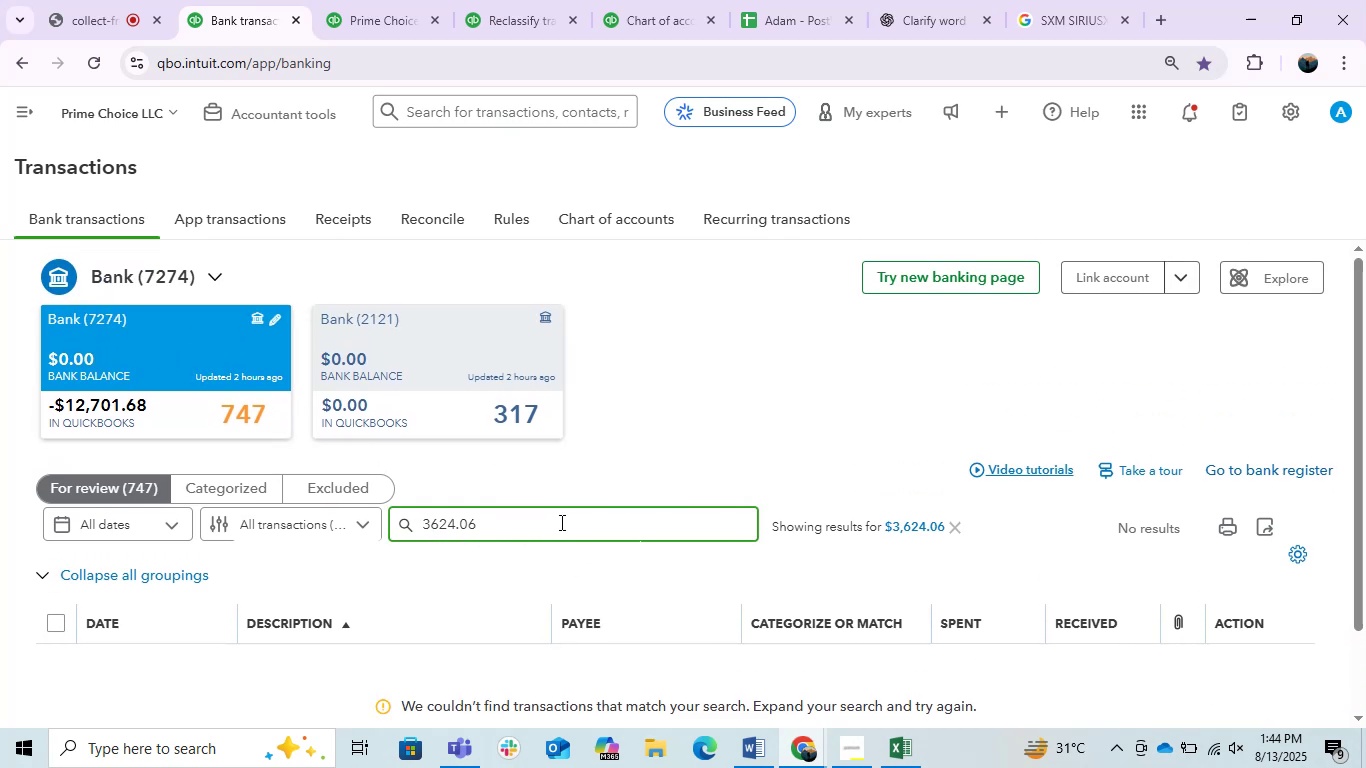 
key(Enter)
 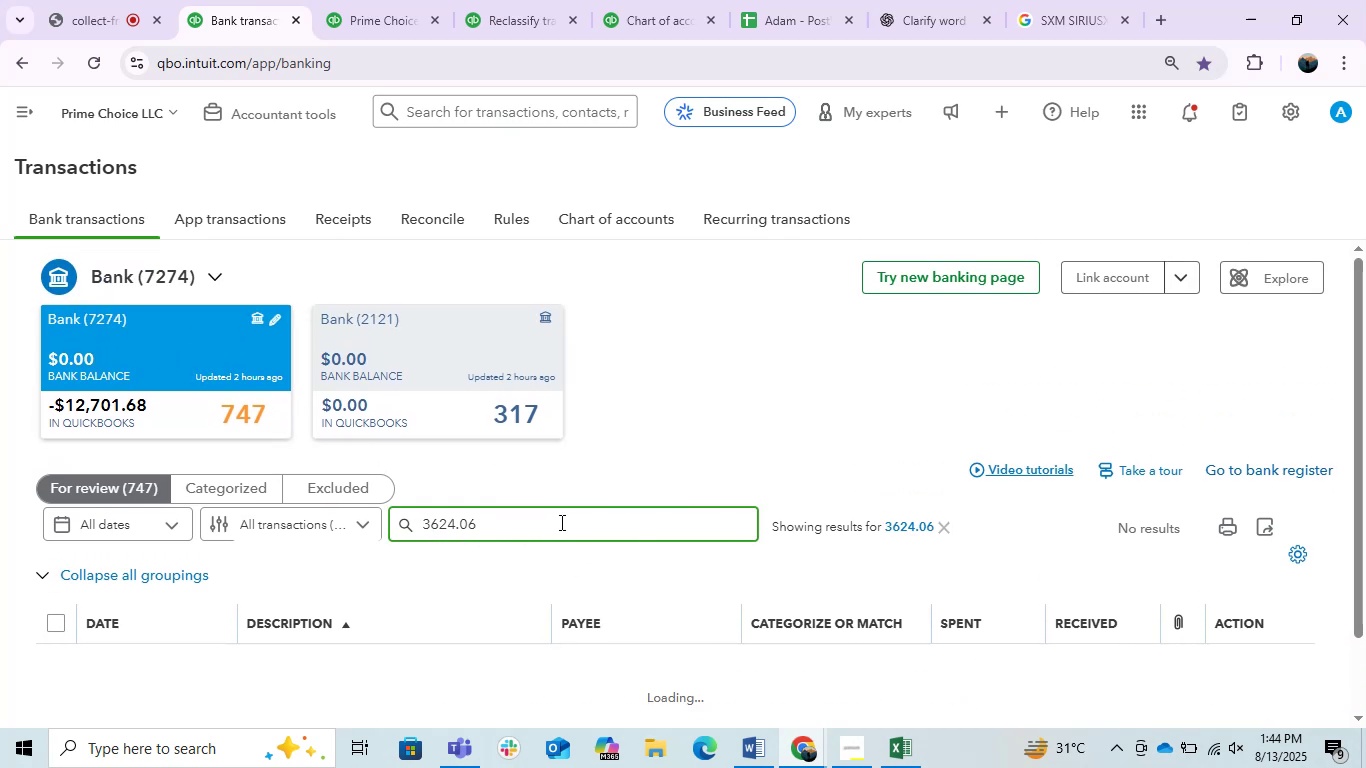 
key(Enter)
 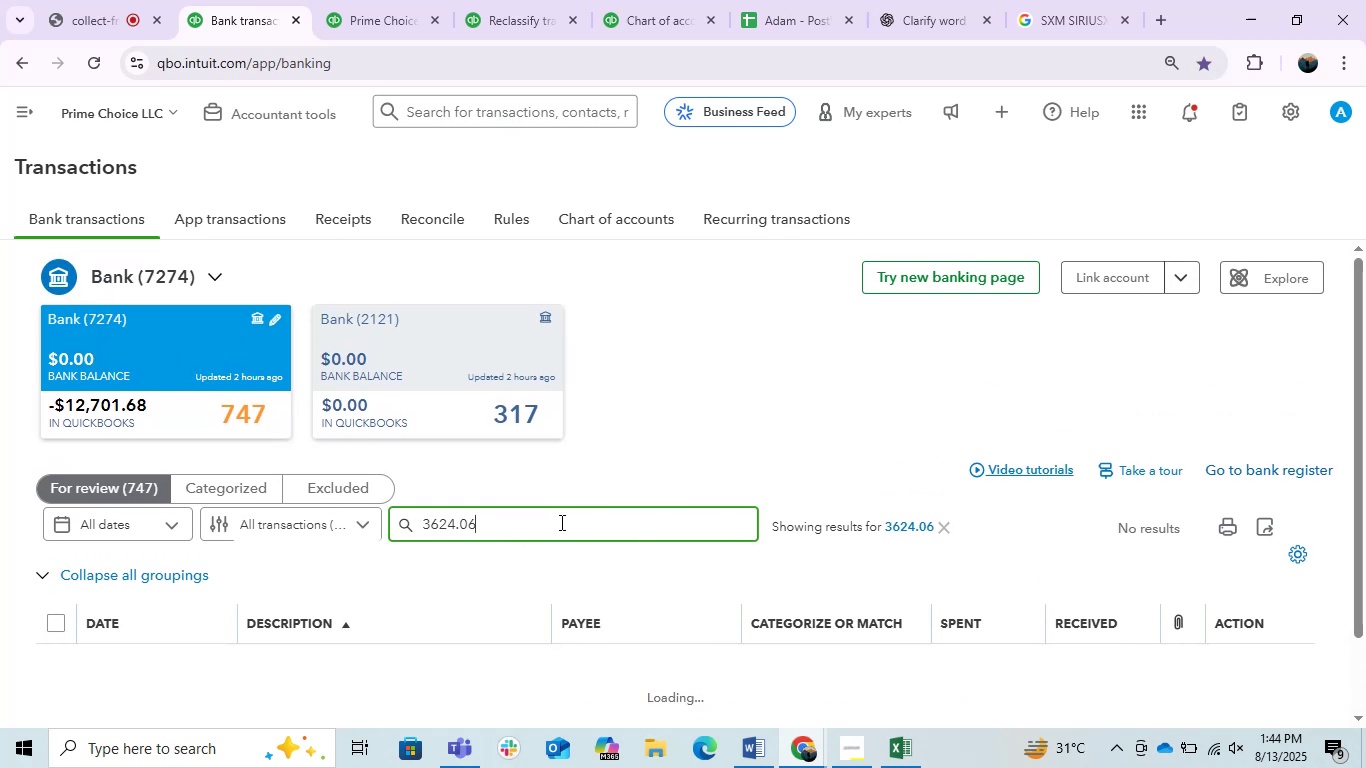 
key(Enter)
 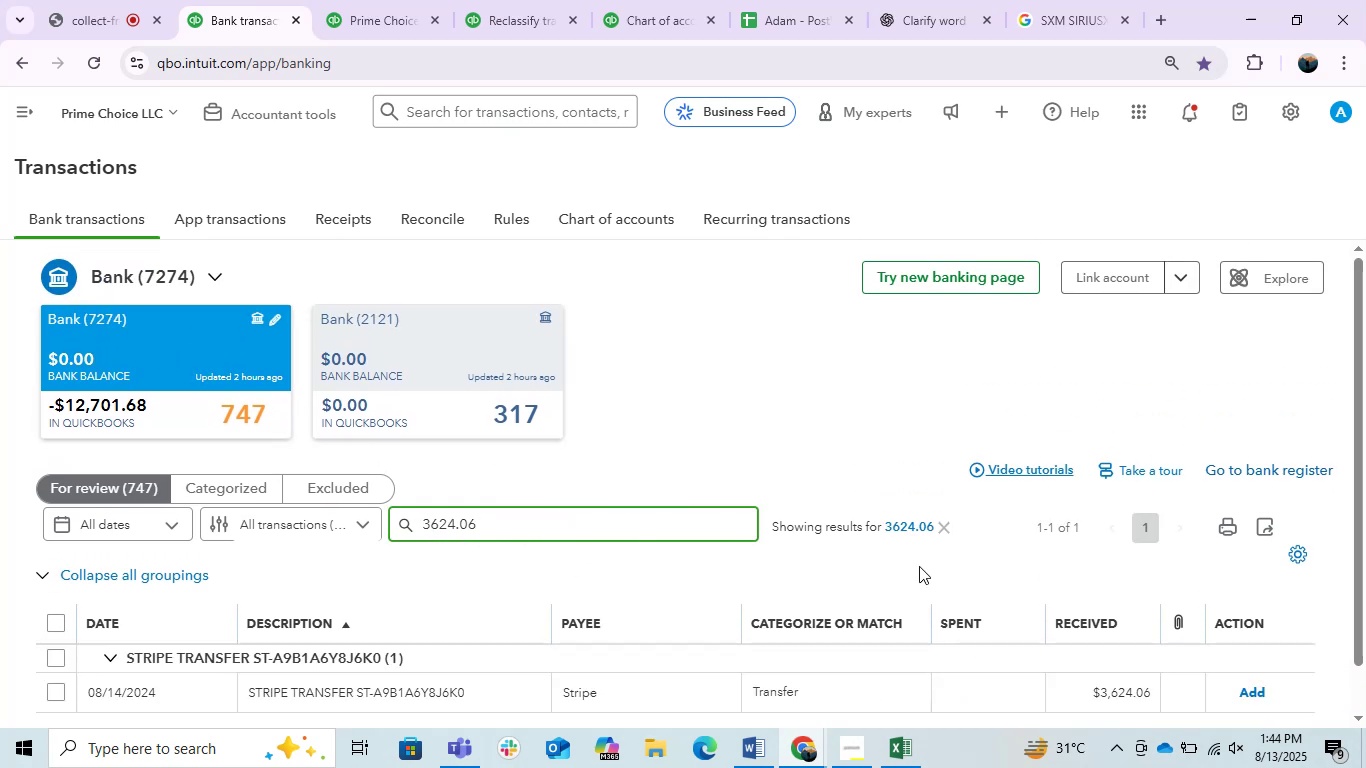 
scroll: coordinate [867, 638], scroll_direction: down, amount: 1.0
 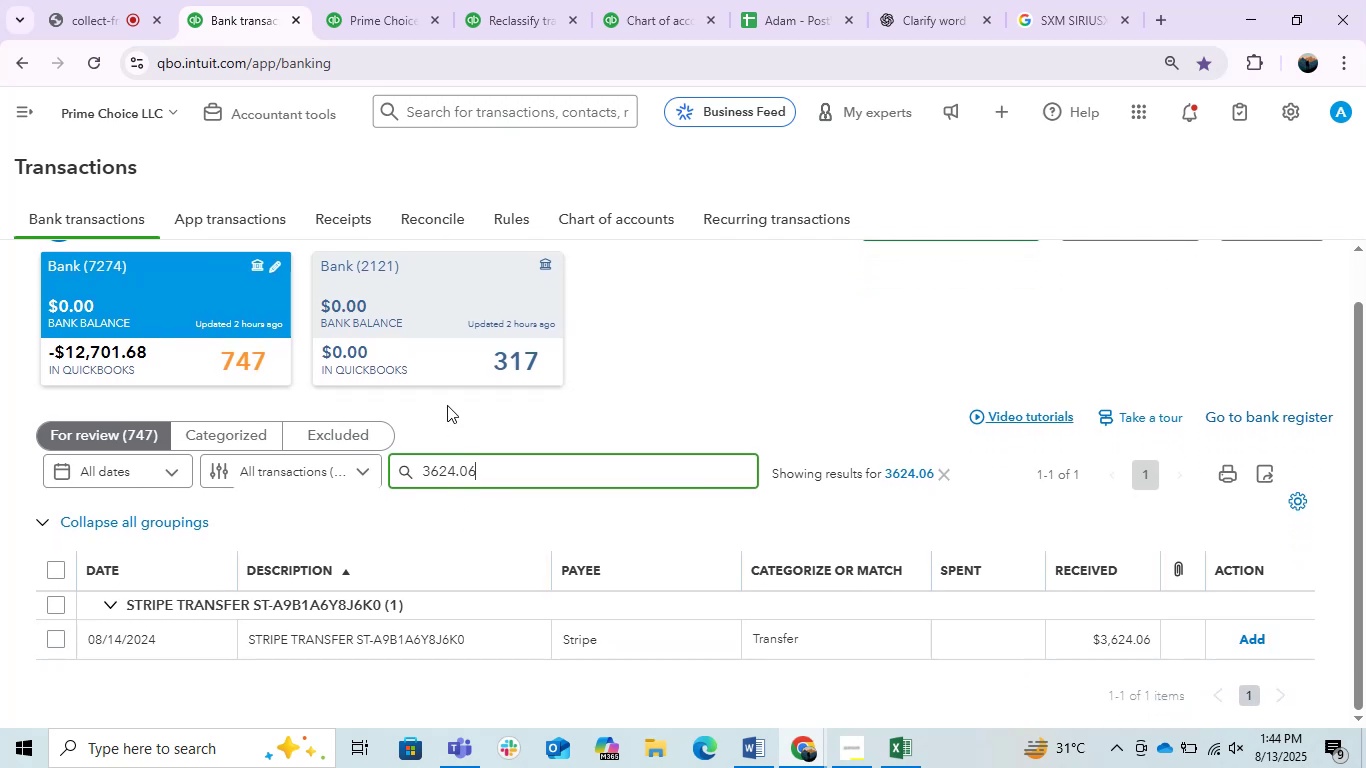 
left_click([463, 319])
 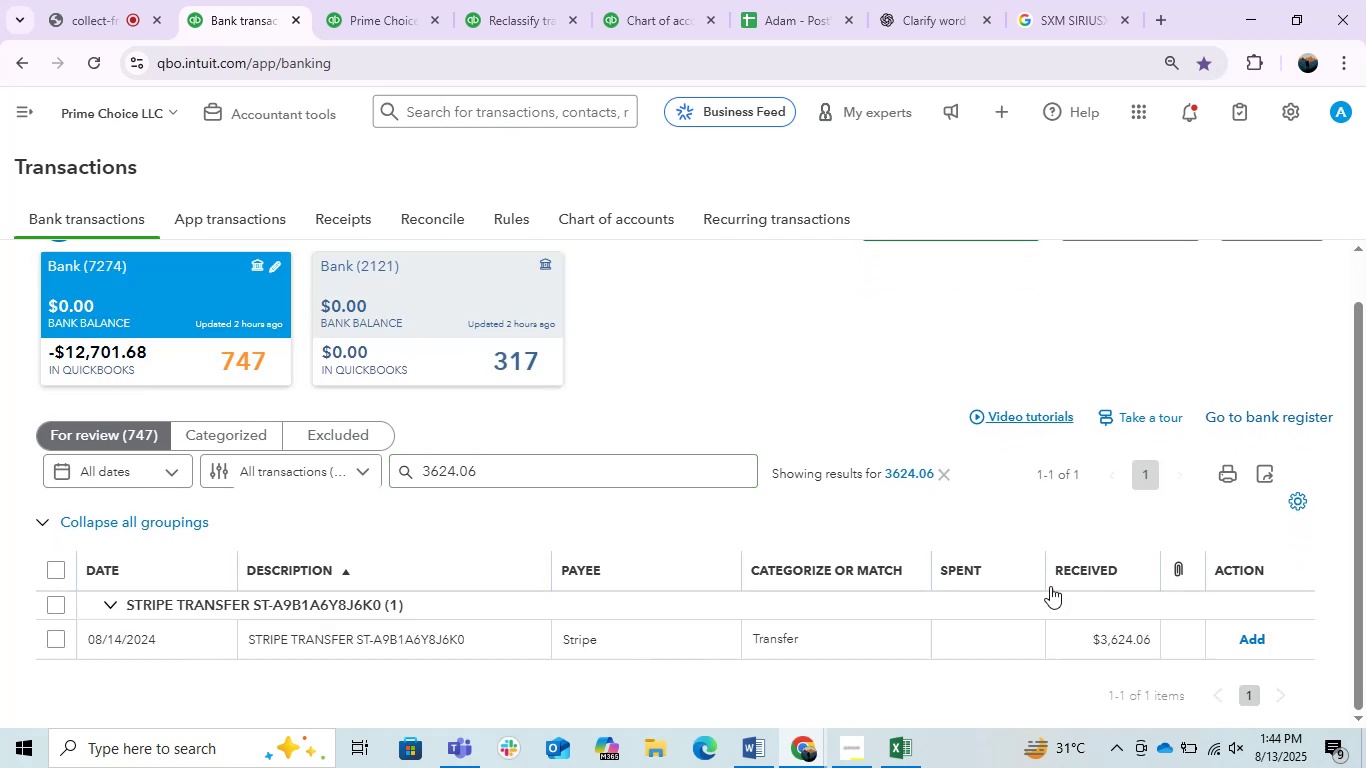 
left_click_drag(start_coordinate=[748, 638], to_coordinate=[753, 638])
 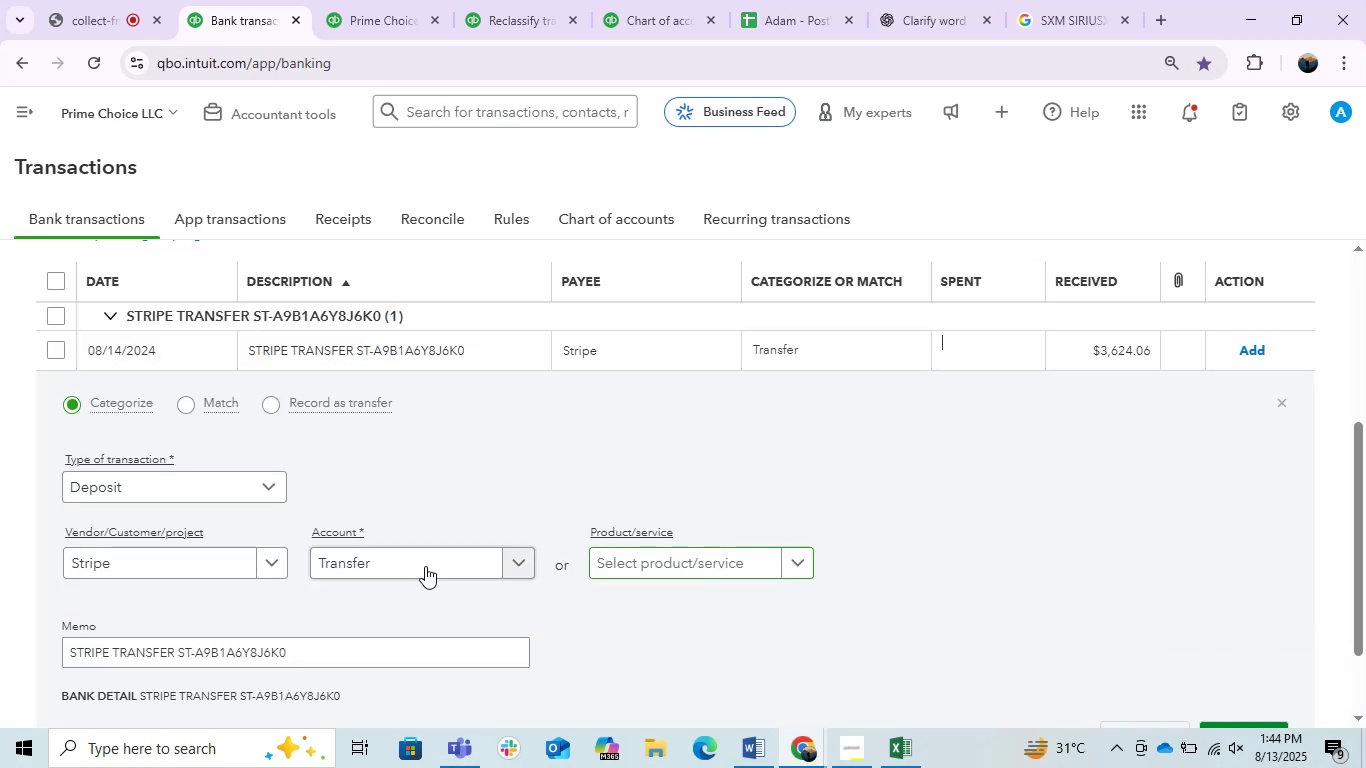 
left_click([373, 556])
 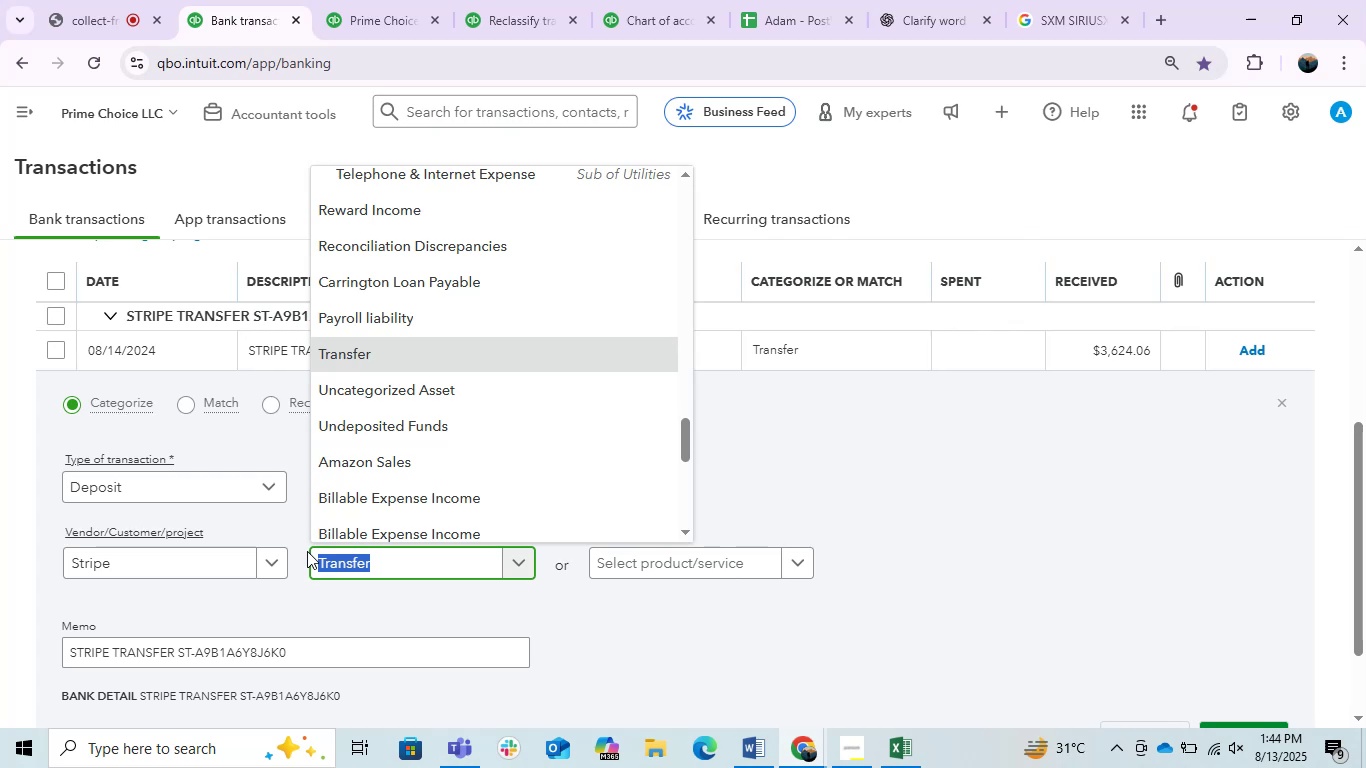 
wait(24.72)
 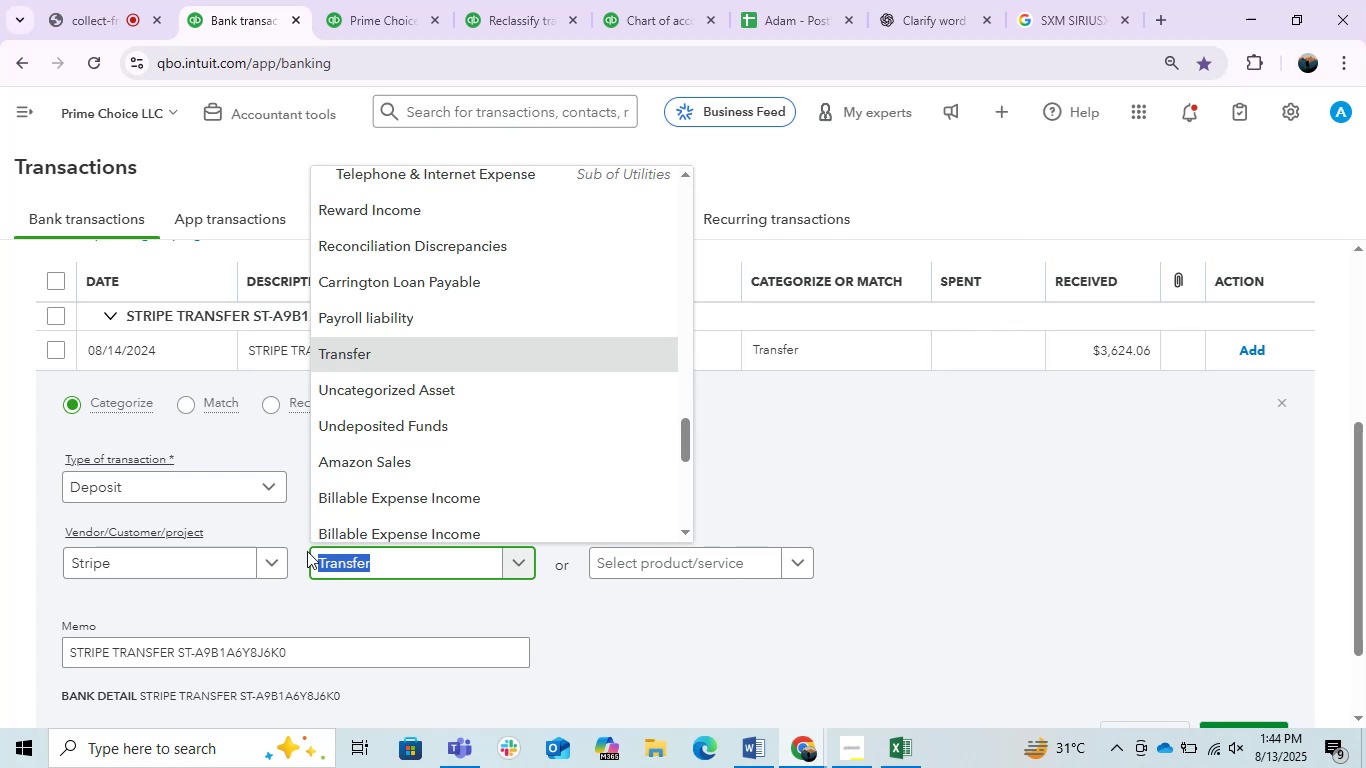 
type(strip)
 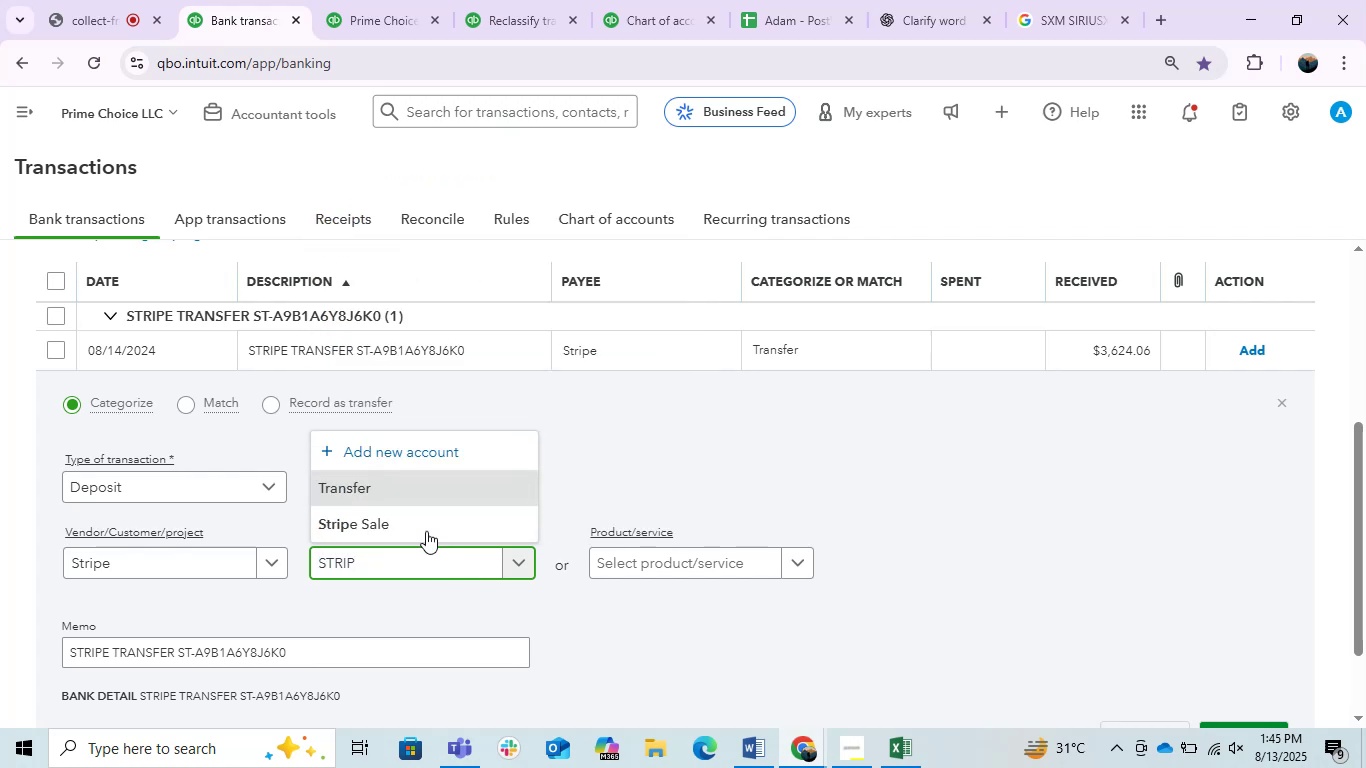 
left_click([402, 504])
 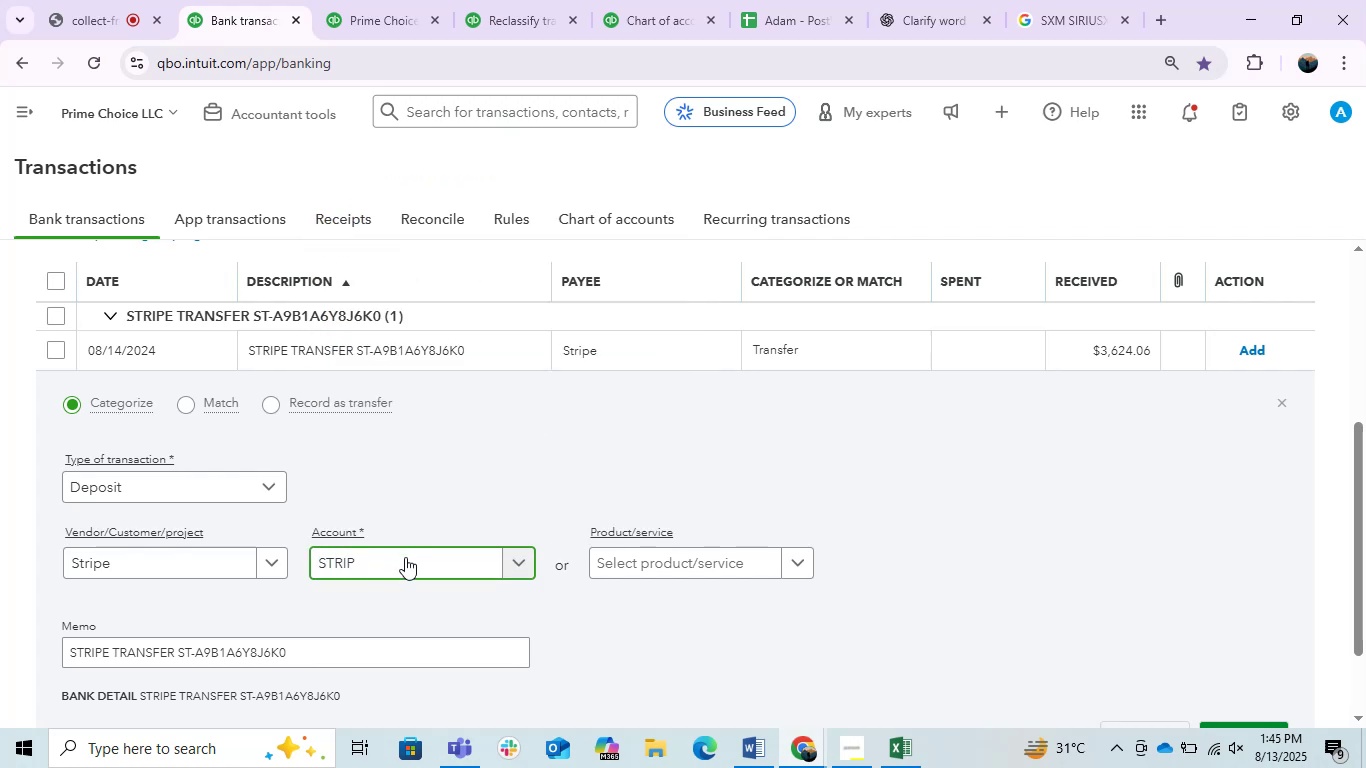 
left_click([403, 559])
 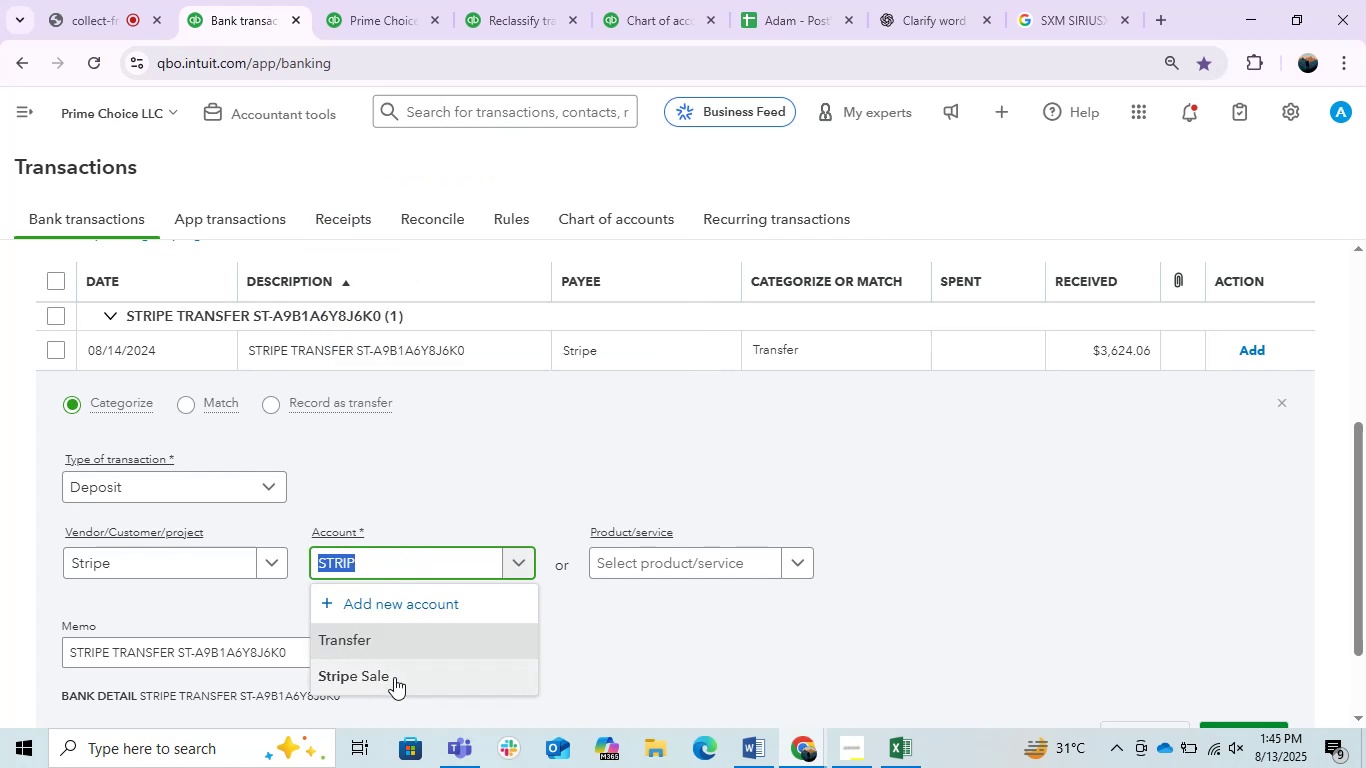 
left_click([394, 677])
 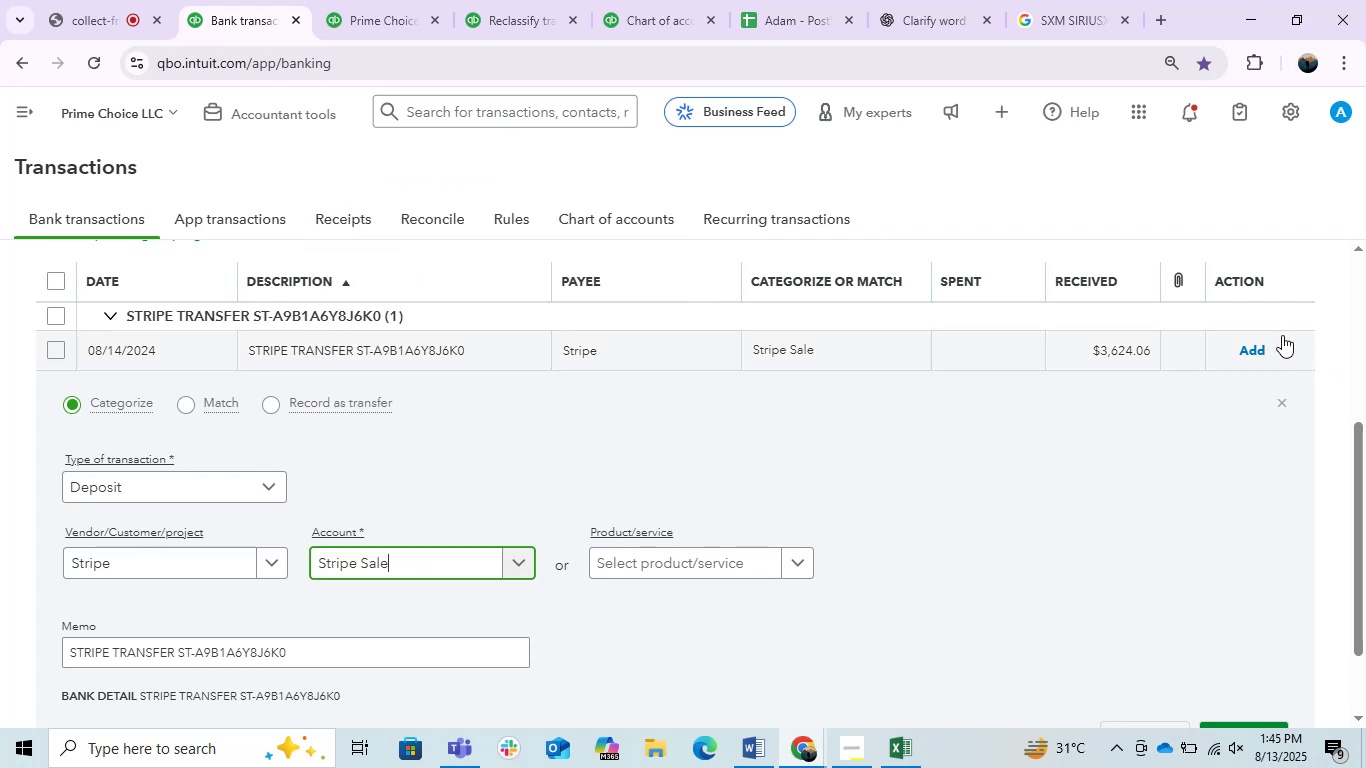 
left_click([1249, 339])
 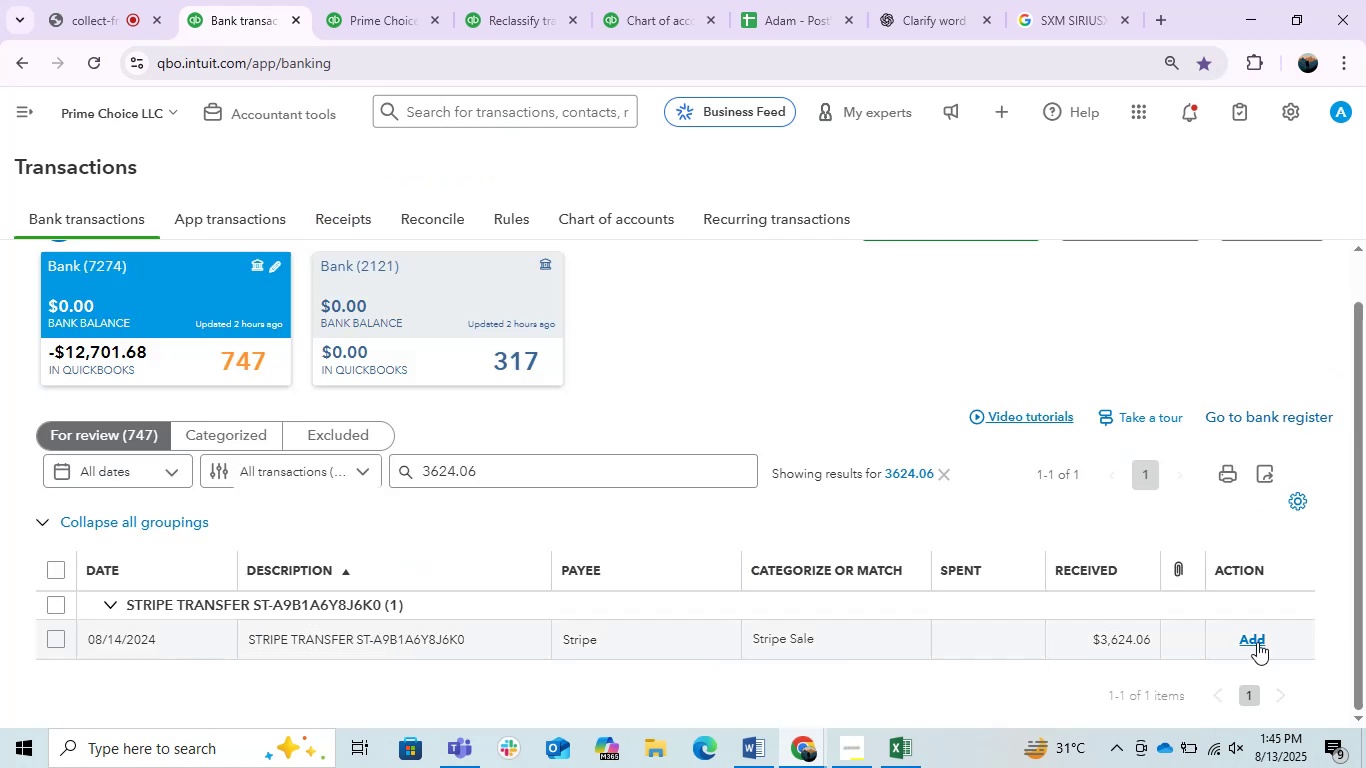 
left_click([1257, 643])
 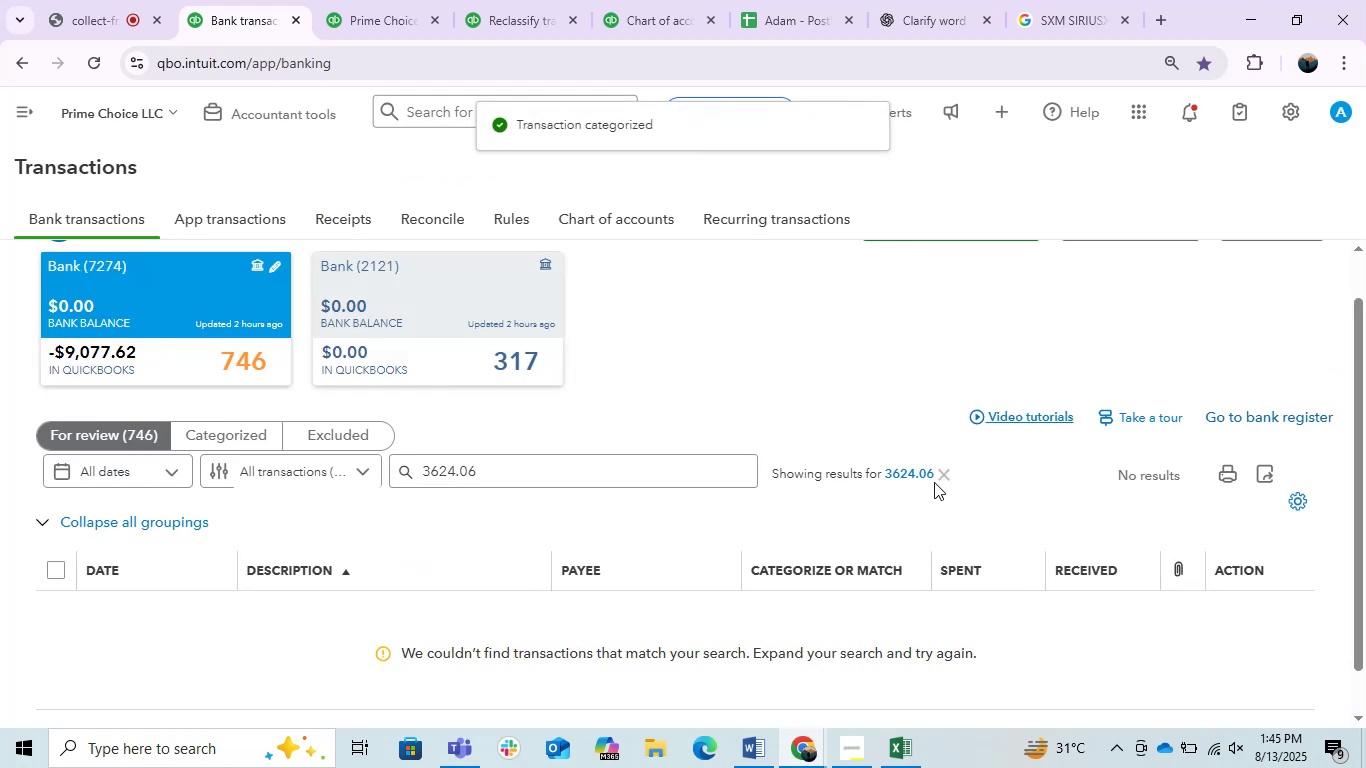 
left_click([940, 472])
 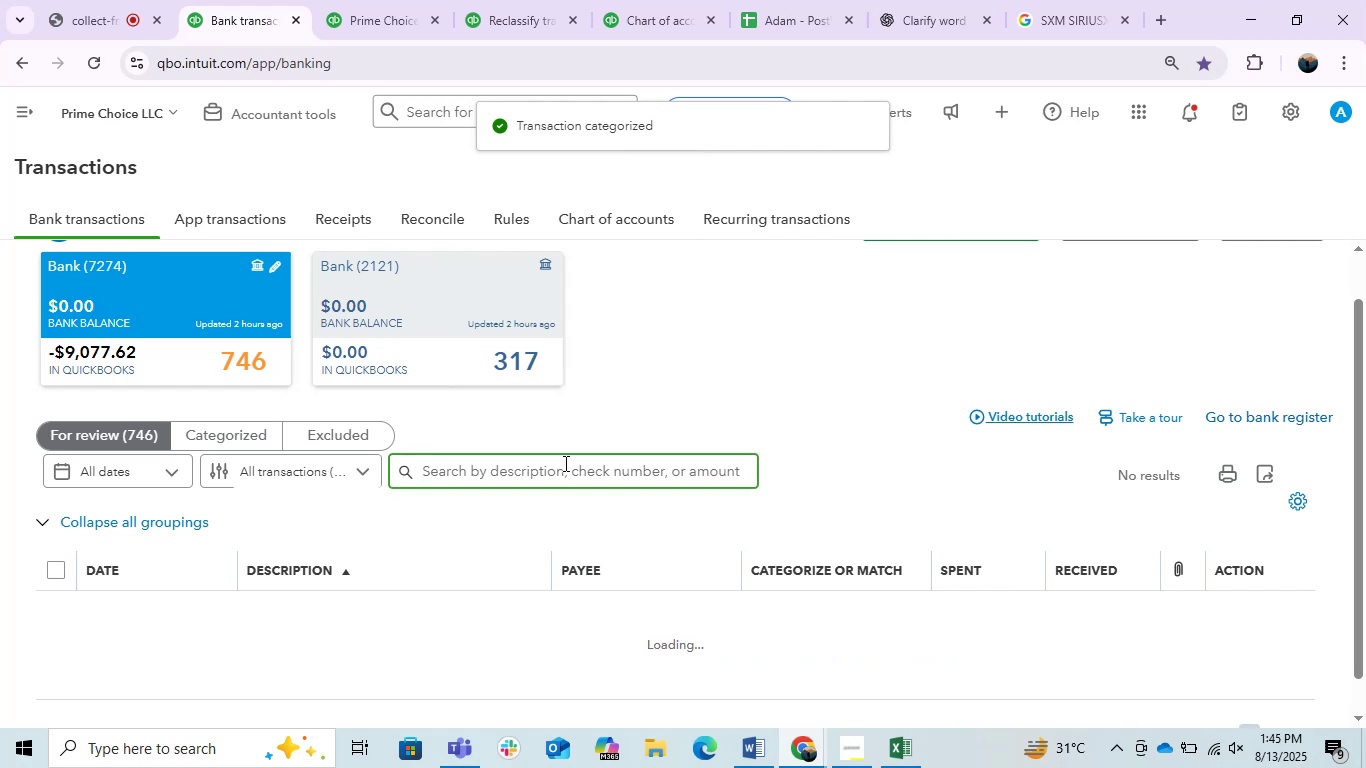 
left_click([564, 463])
 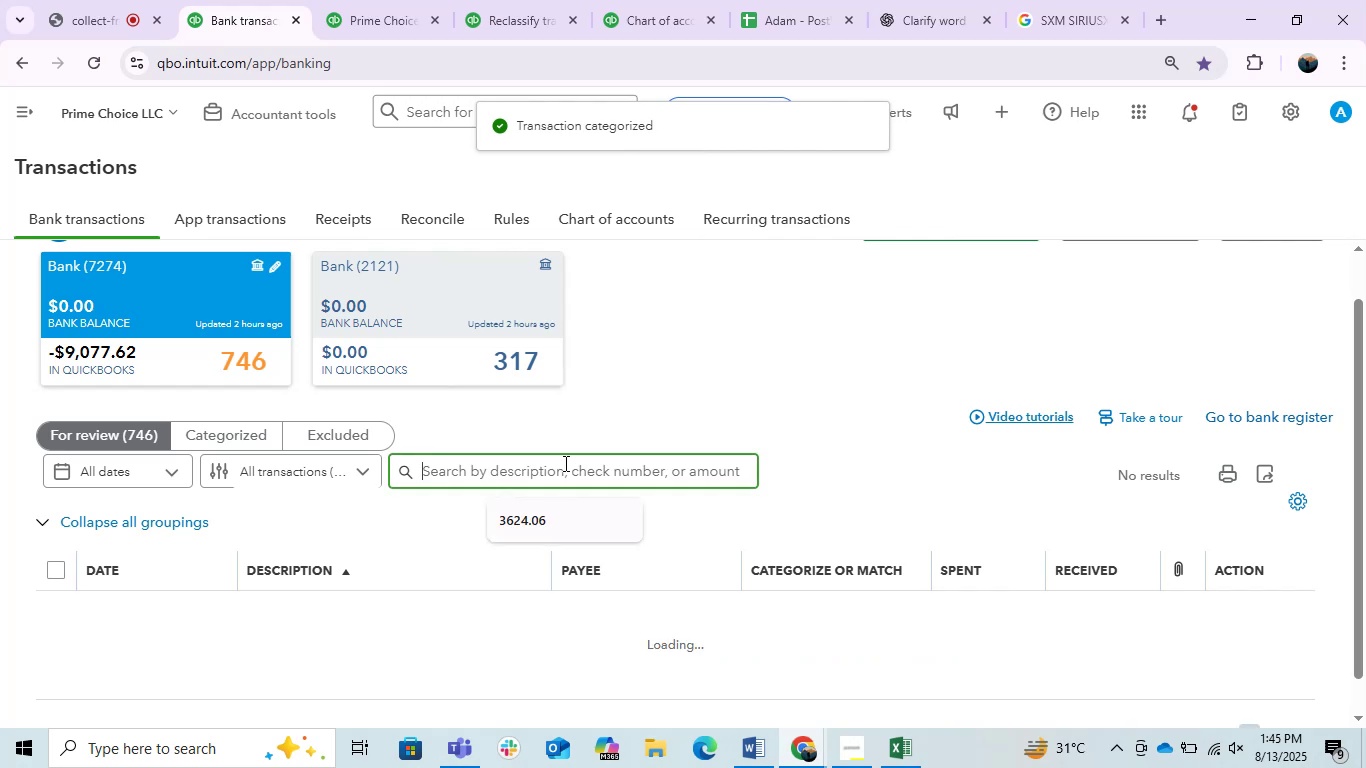 
type(stripe)
 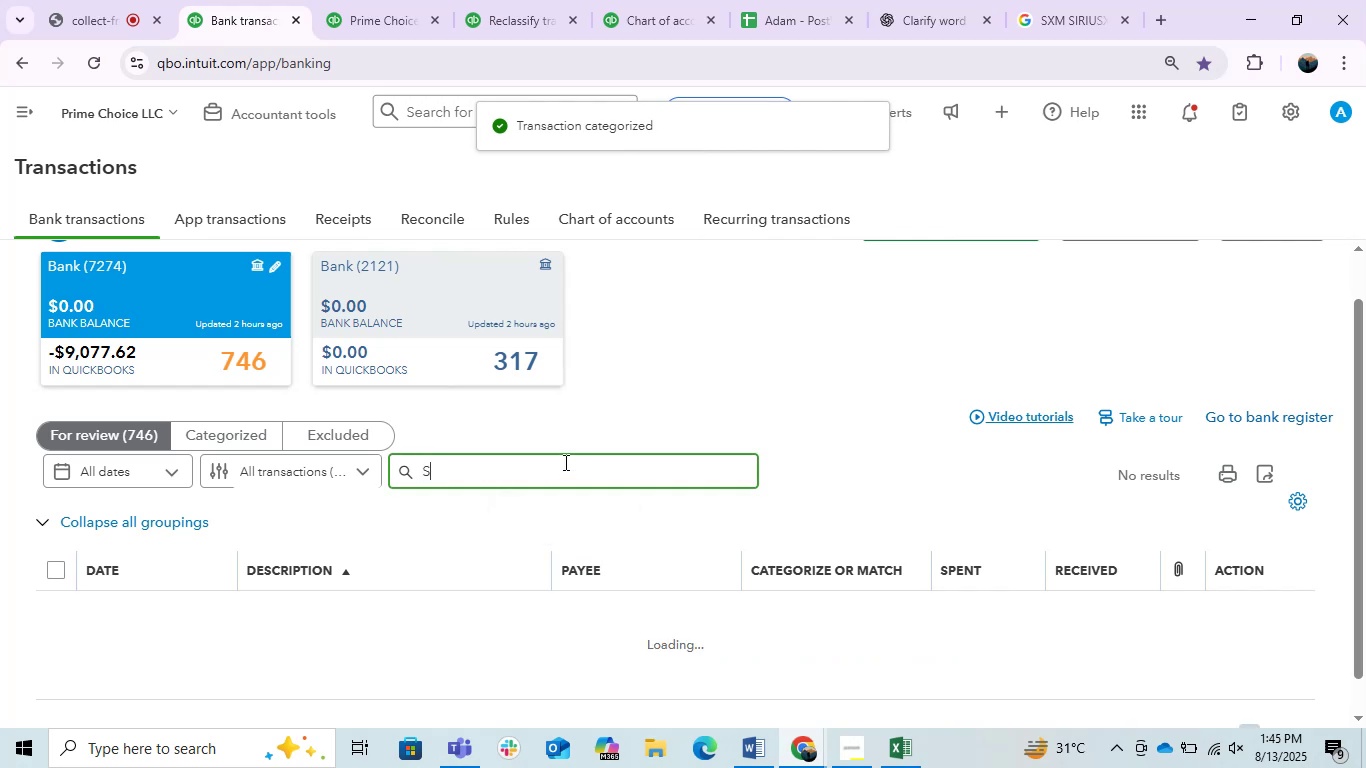 
key(Enter)
 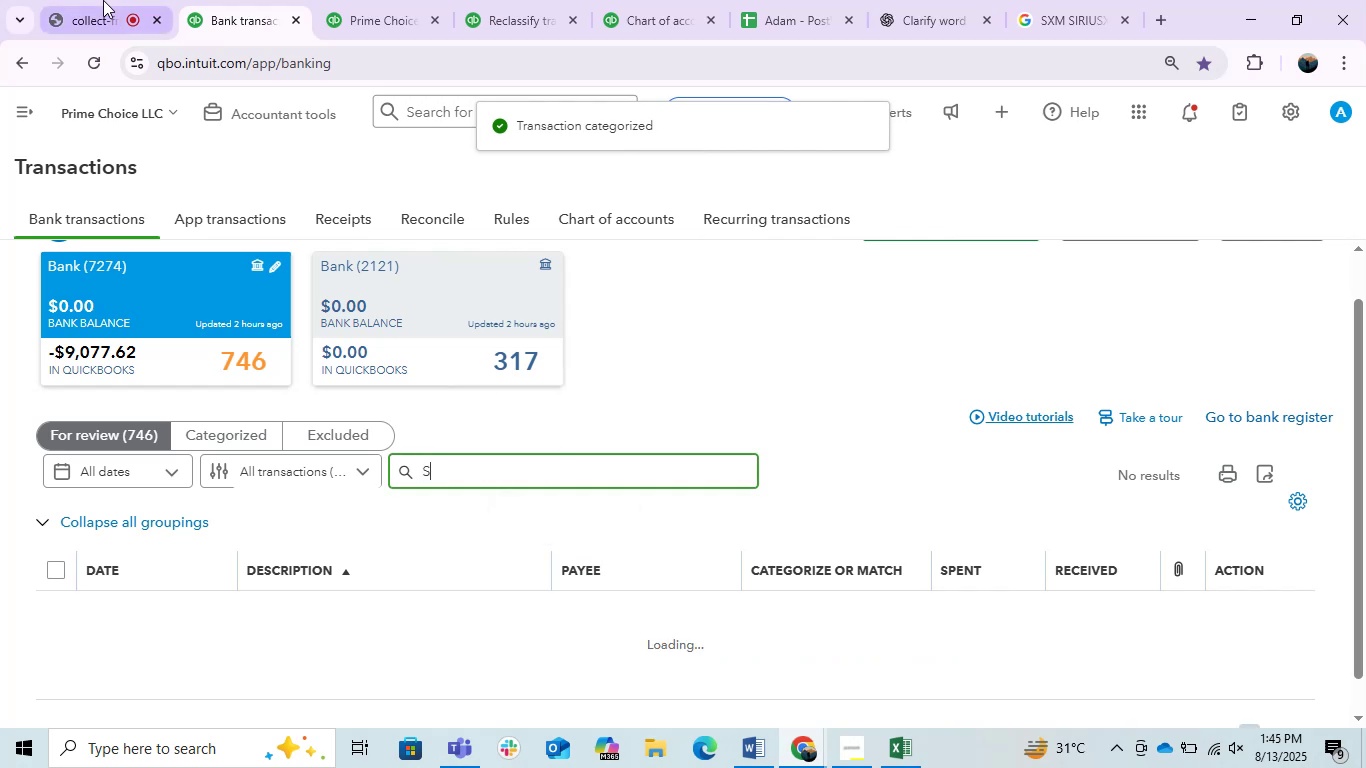 
left_click([103, 0])
 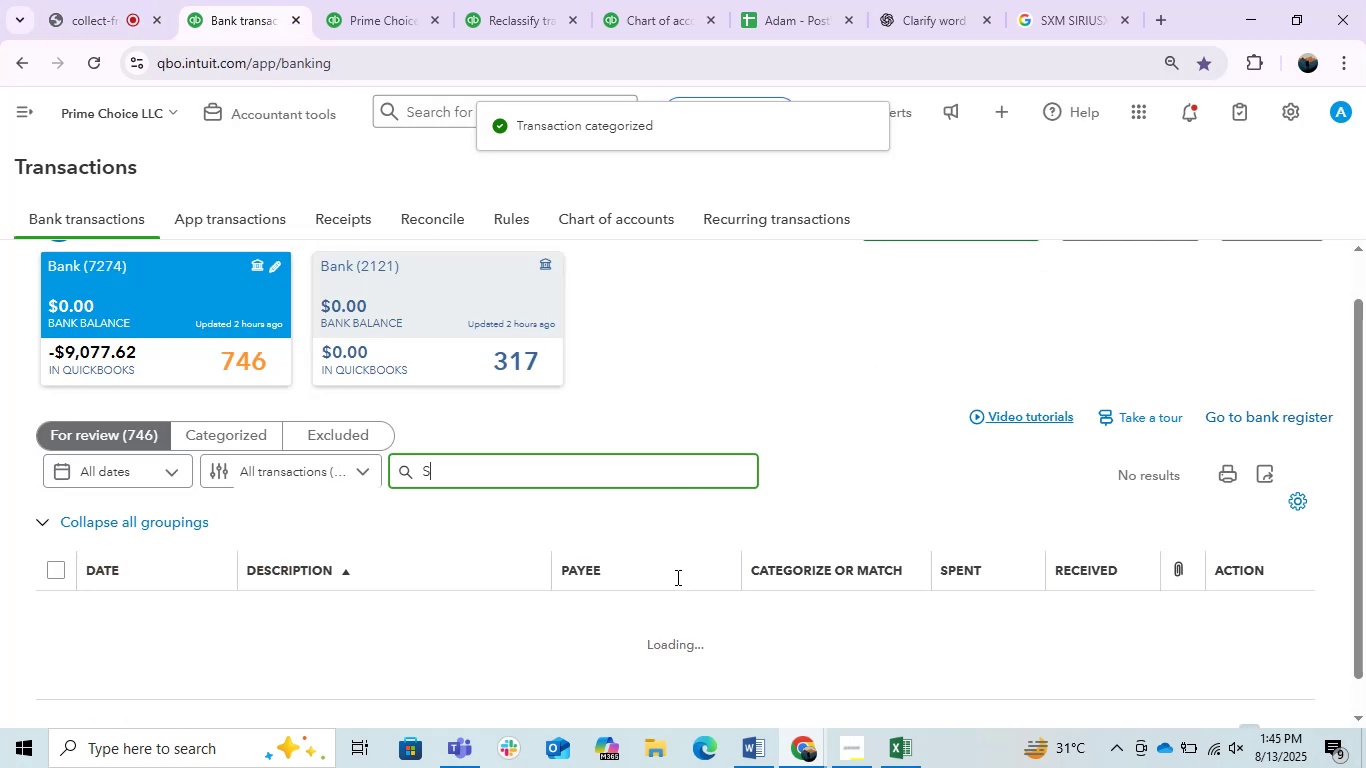 
left_click([511, 476])
 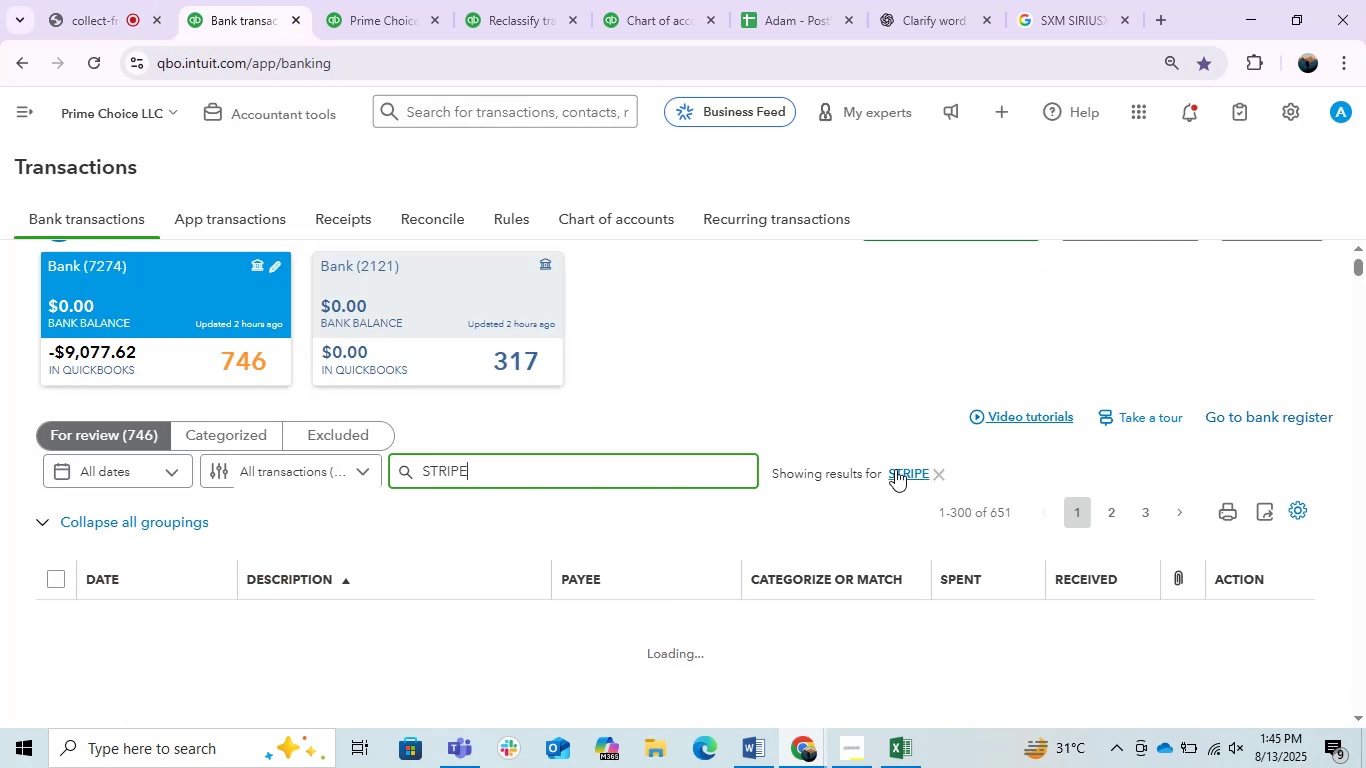 
scroll: coordinate [1362, 441], scroll_direction: down, amount: 29.0
 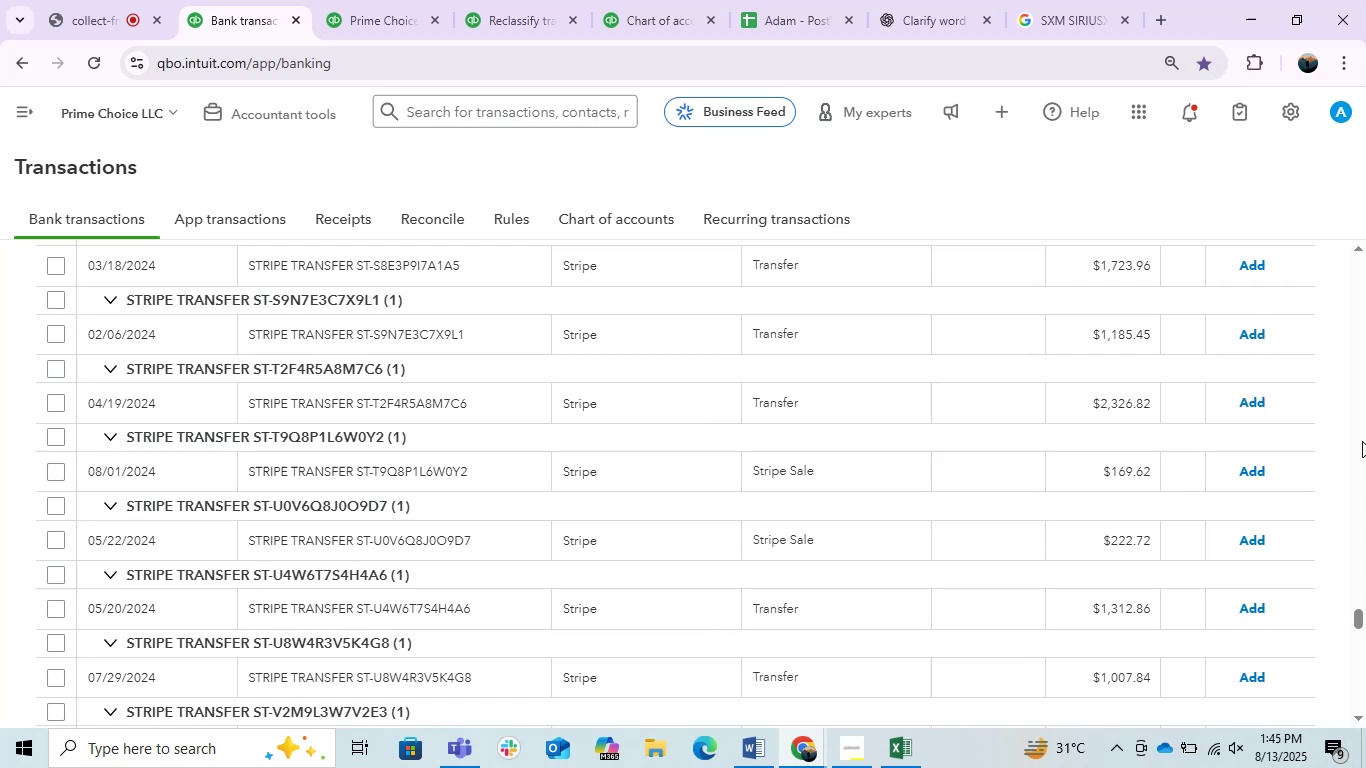 
wait(35.63)
 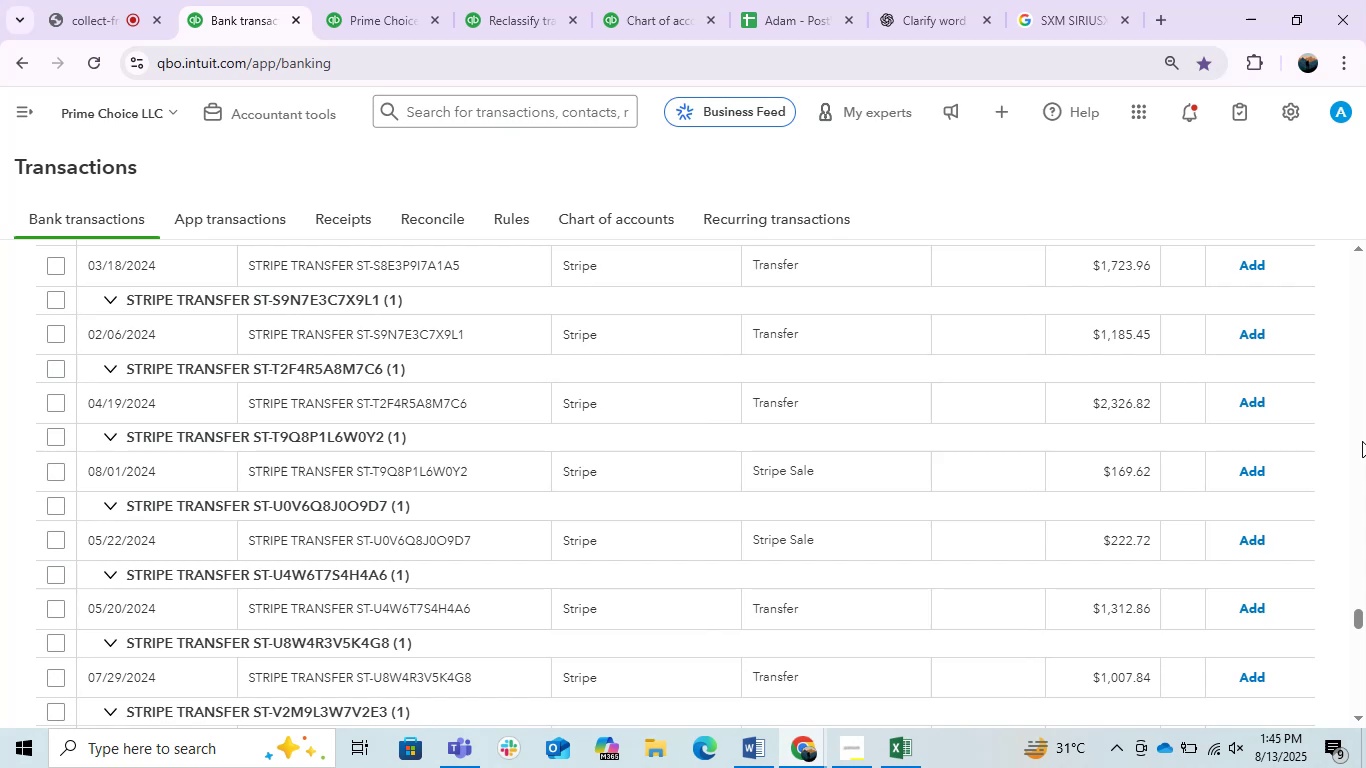 
scroll: coordinate [671, 386], scroll_direction: down, amount: 6.0
 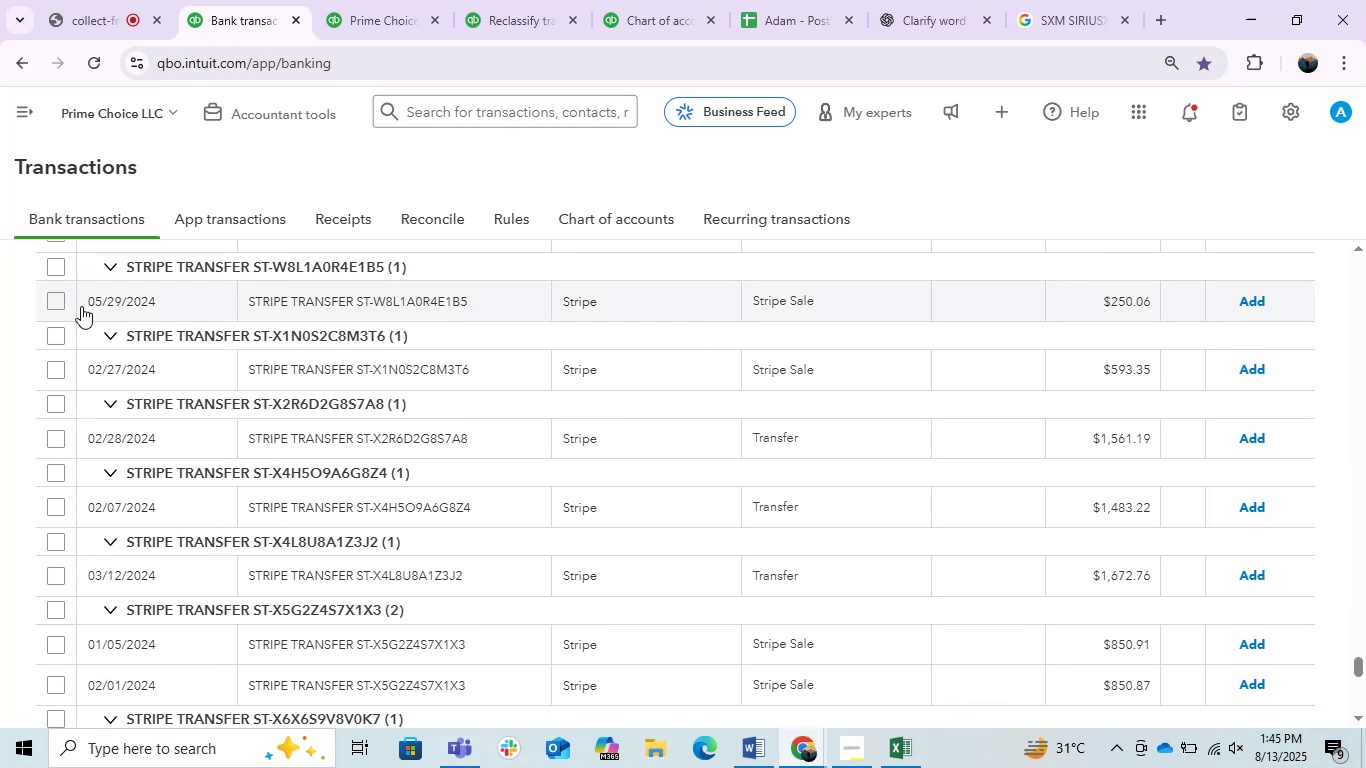 
scroll: coordinate [846, 340], scroll_direction: up, amount: 37.0
 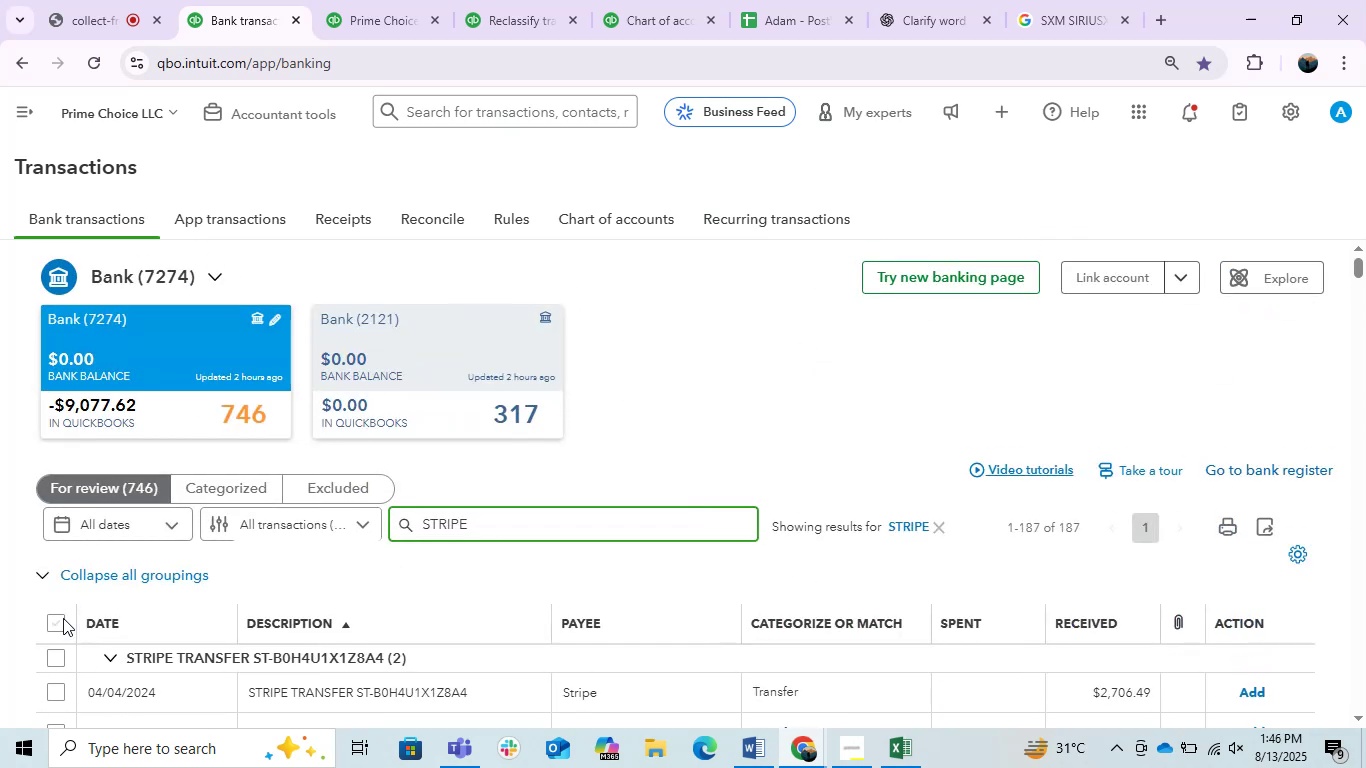 
left_click([56, 620])
 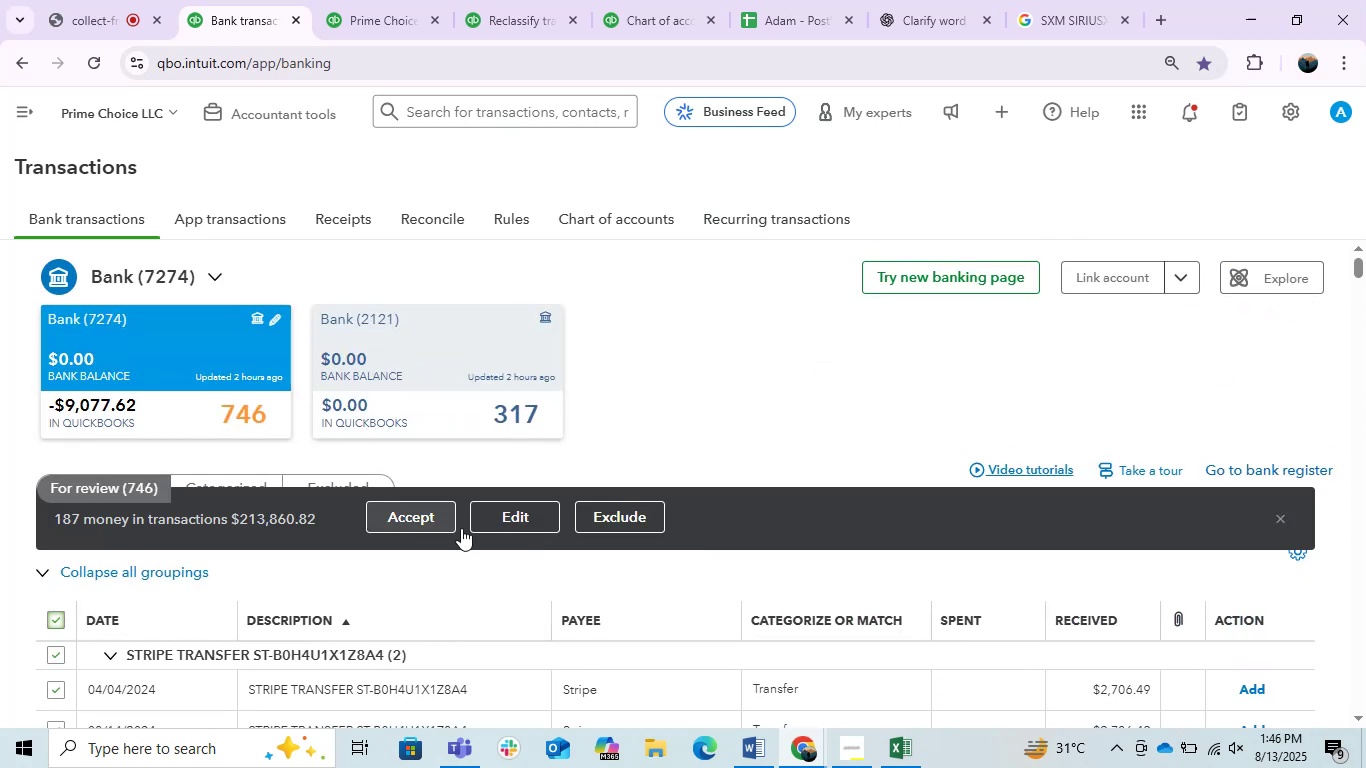 
left_click([504, 511])
 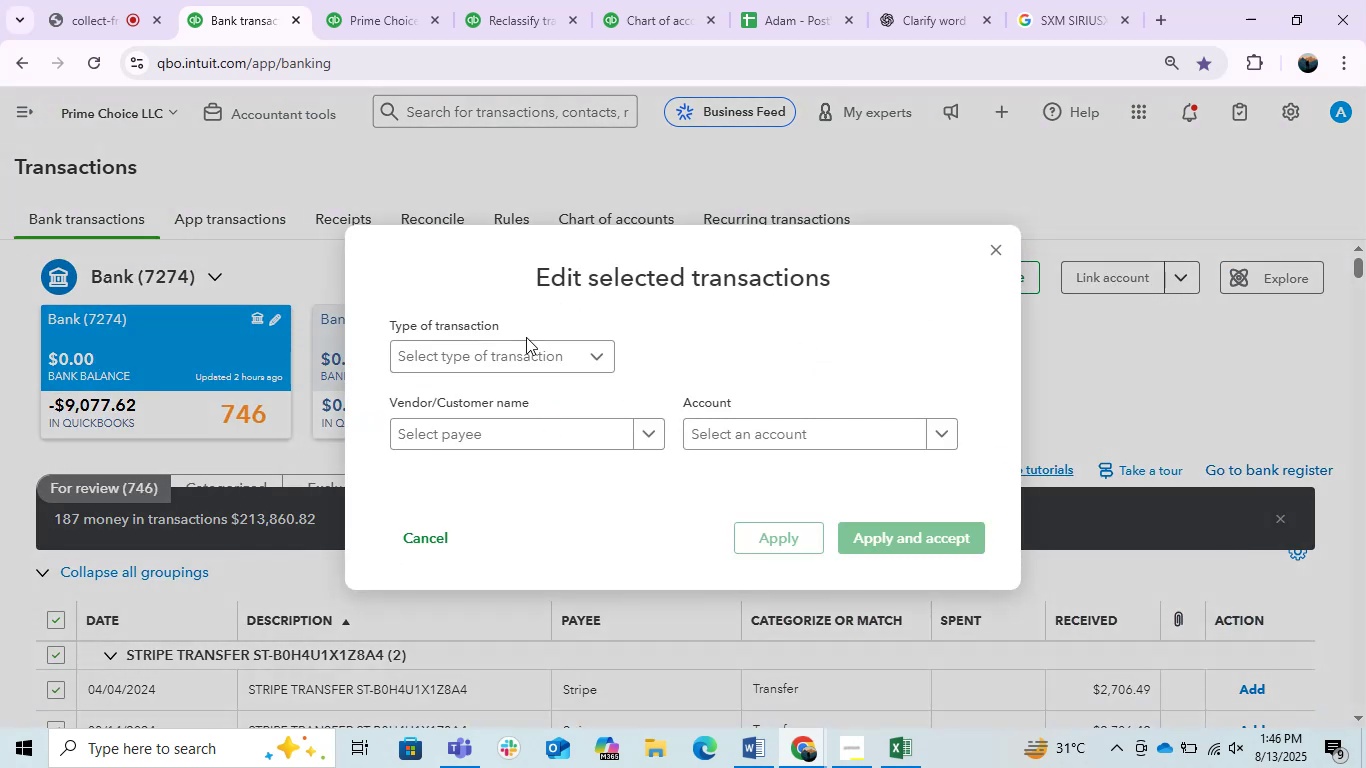 
double_click([510, 348])
 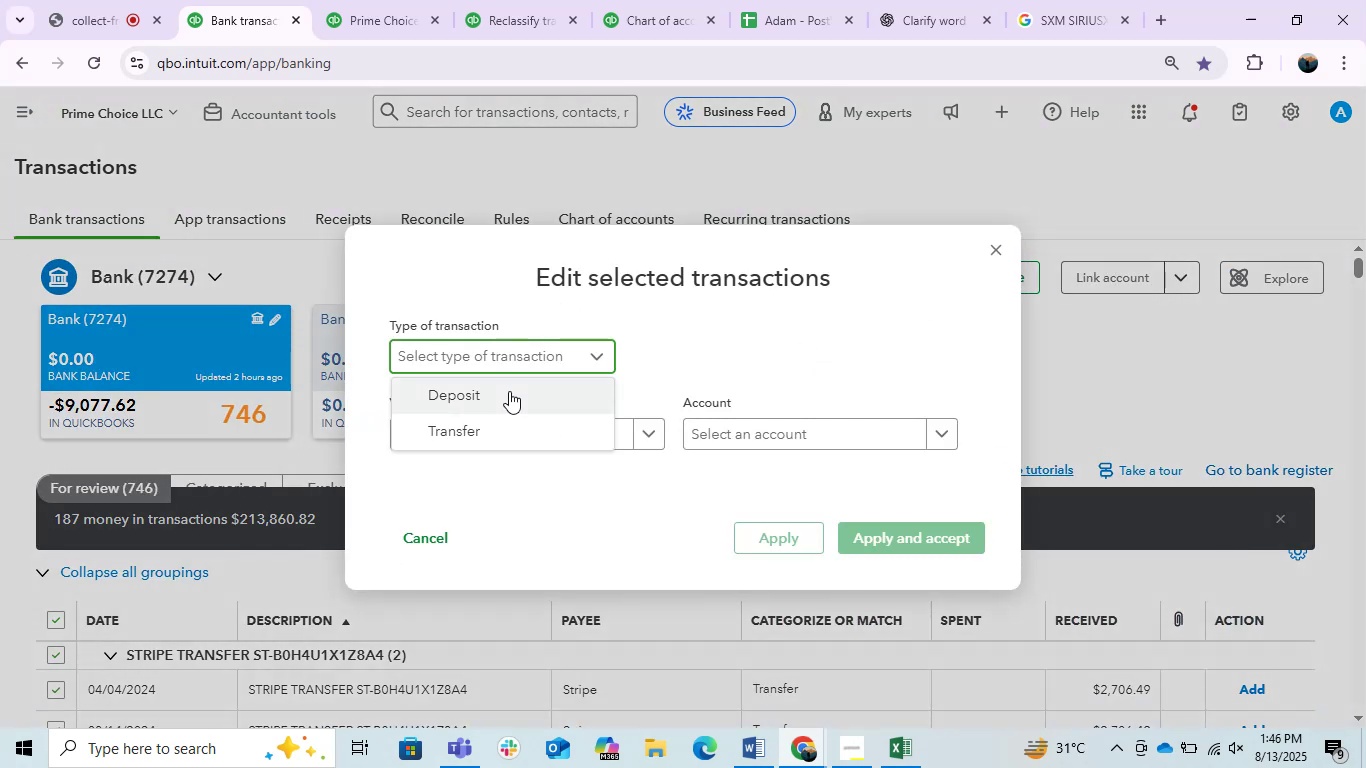 
left_click([502, 391])
 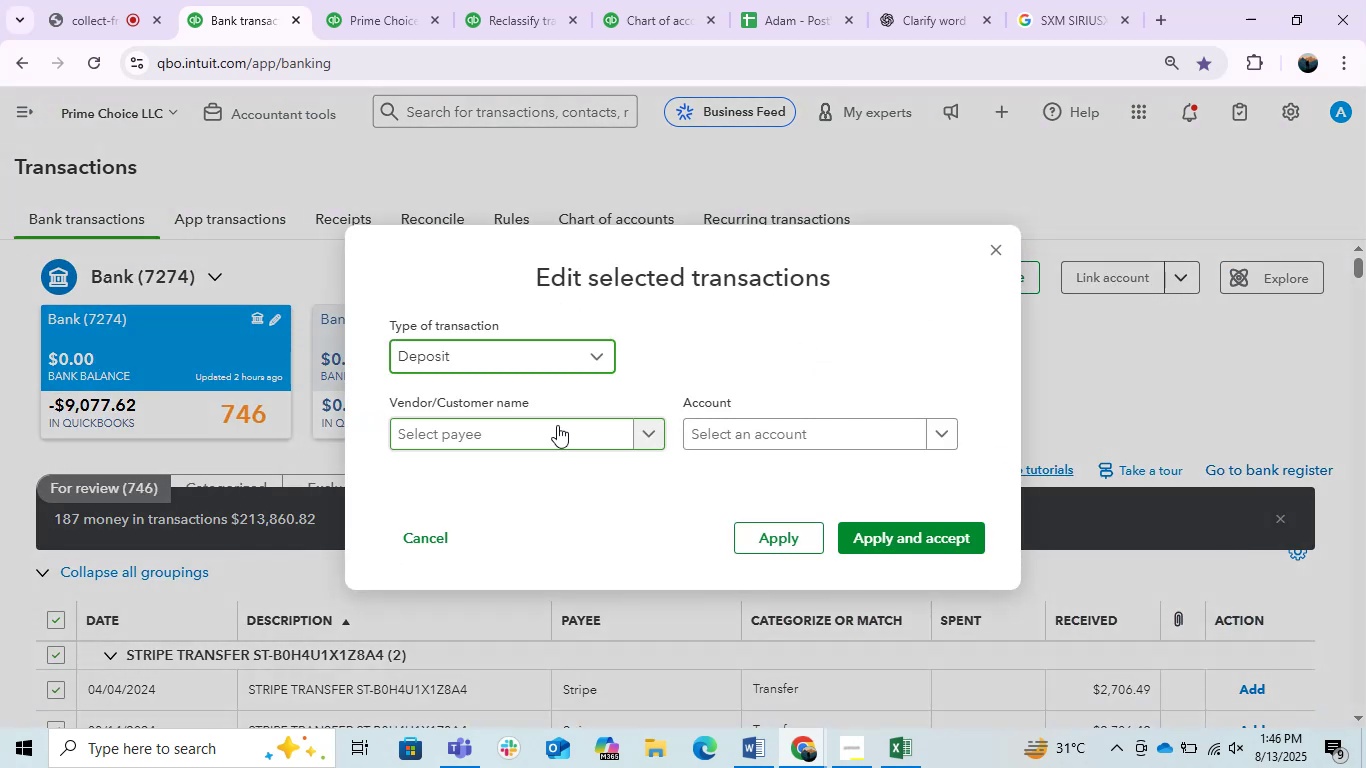 
left_click([557, 426])
 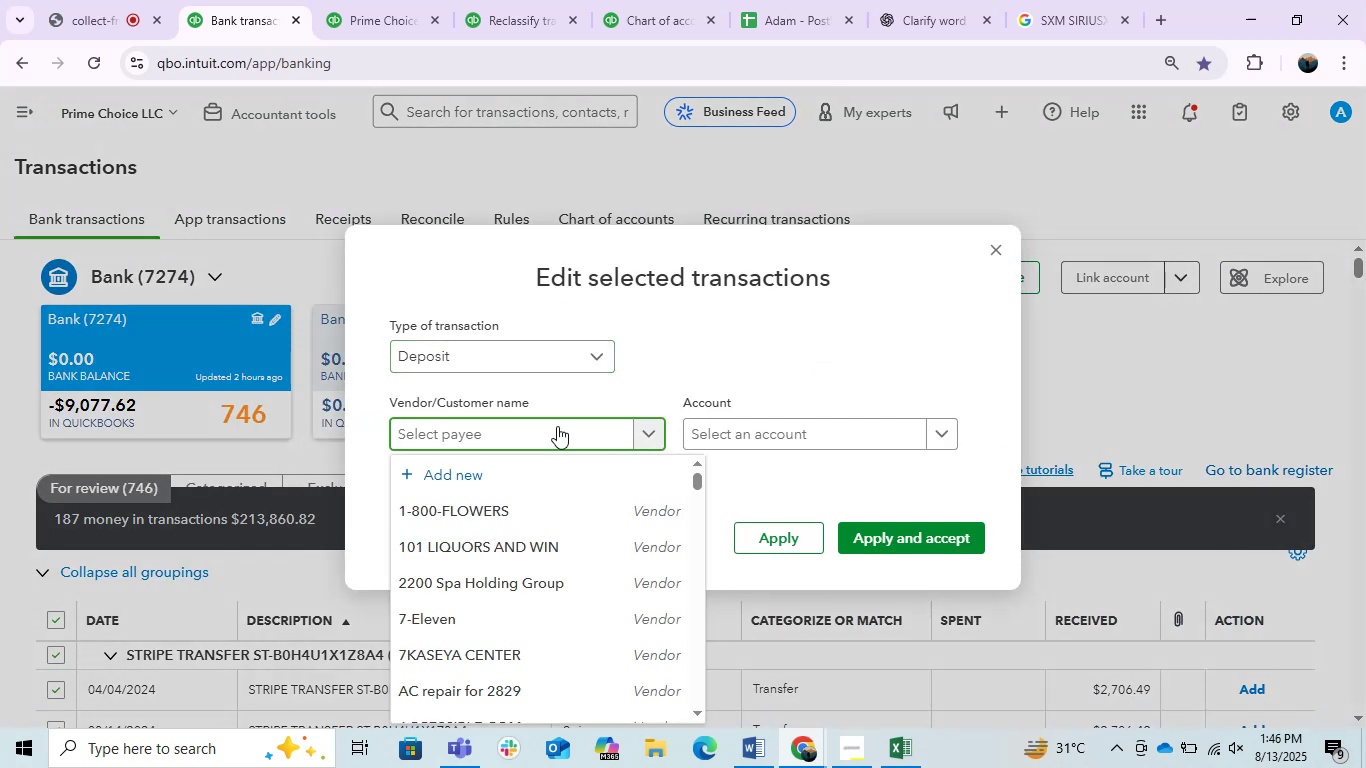 
type(stri)
 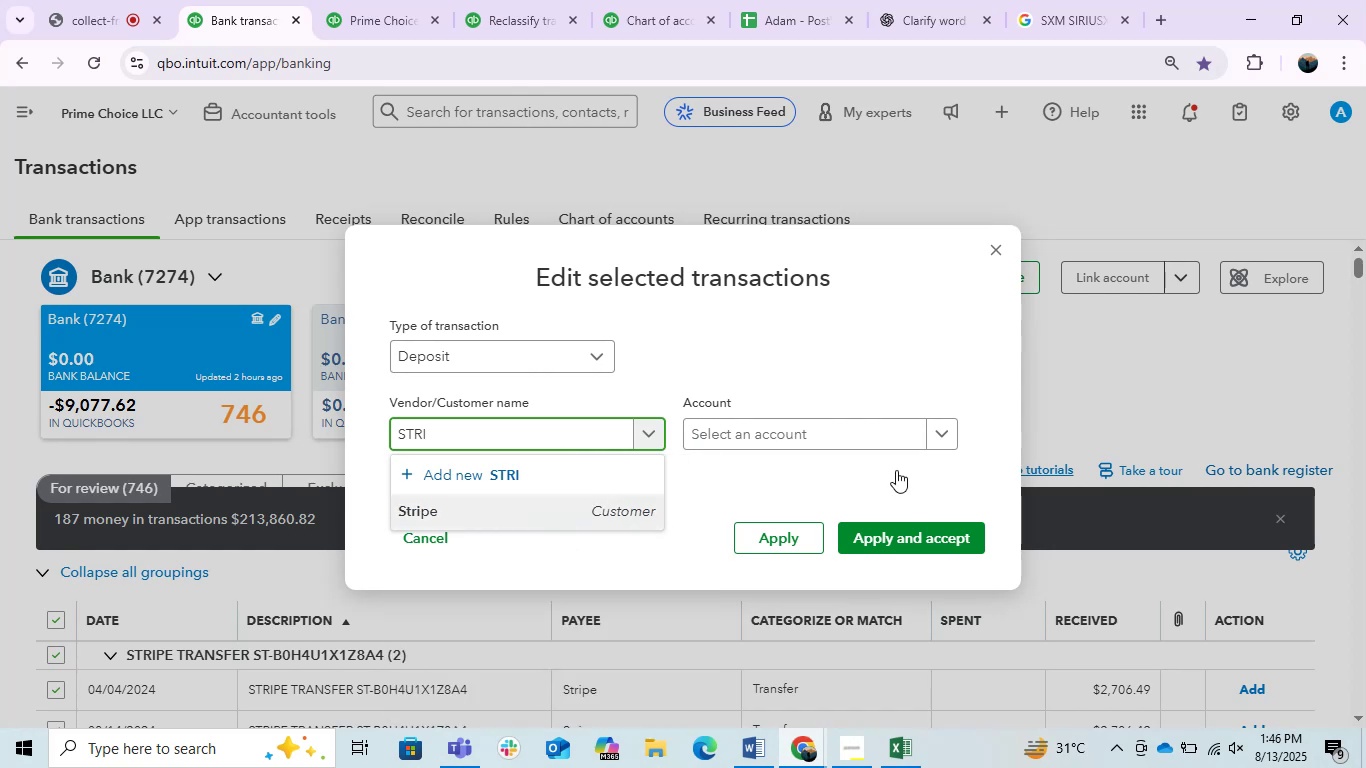 
left_click([860, 441])
 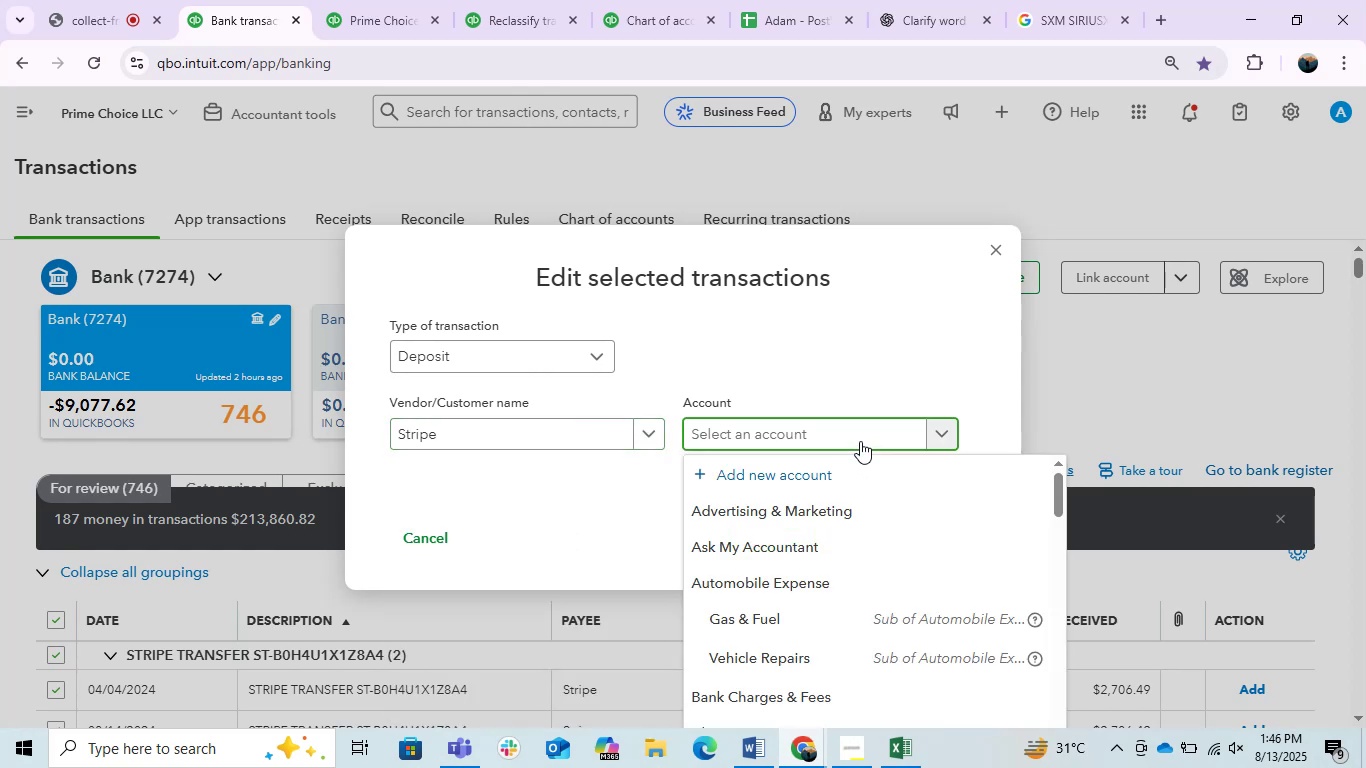 
type(sale)
 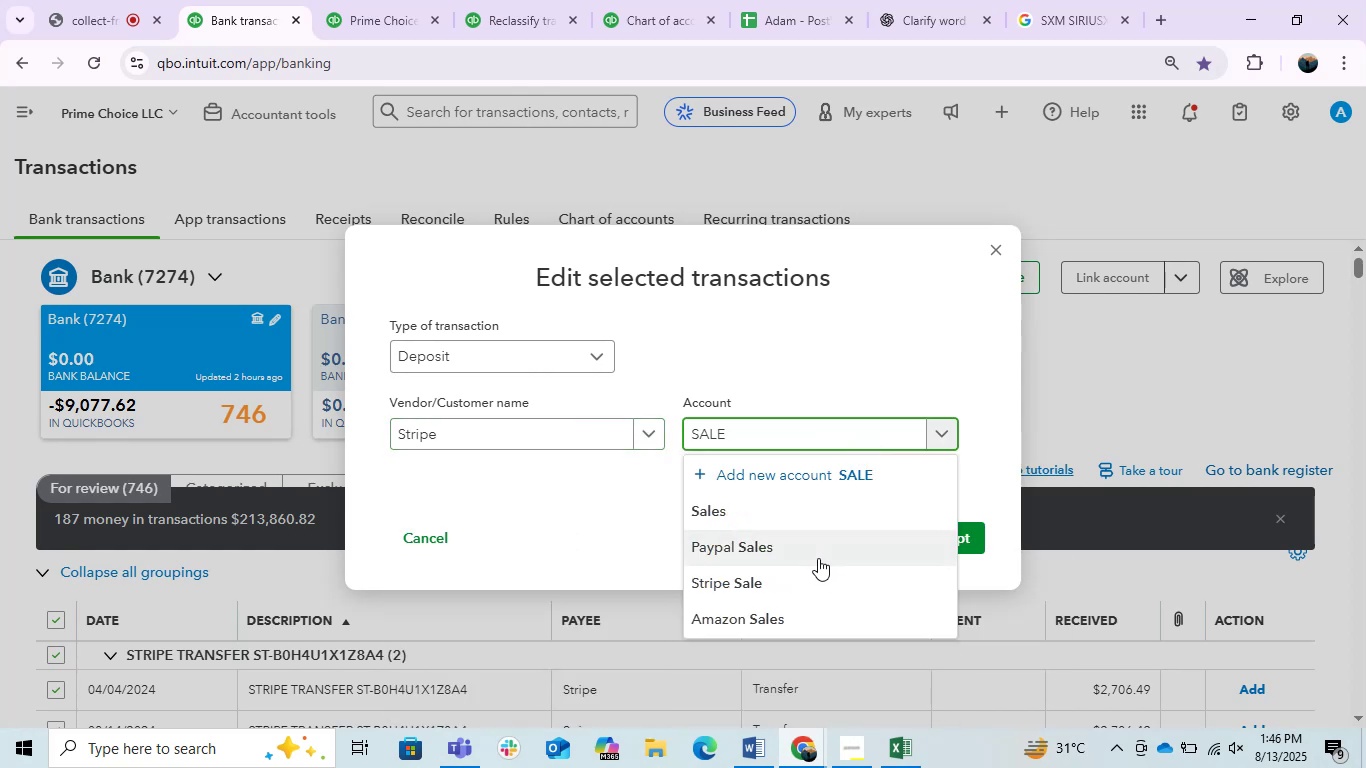 
left_click([786, 574])
 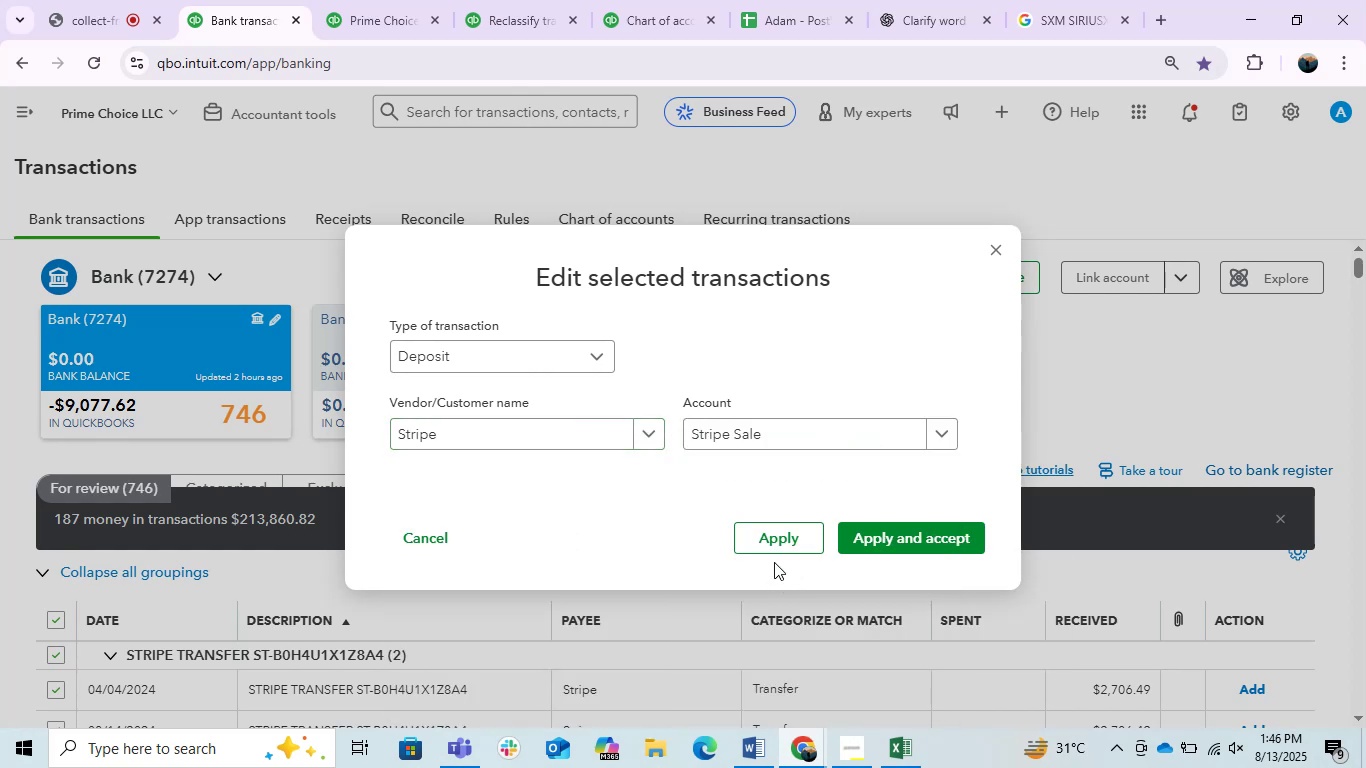 
left_click([773, 532])
 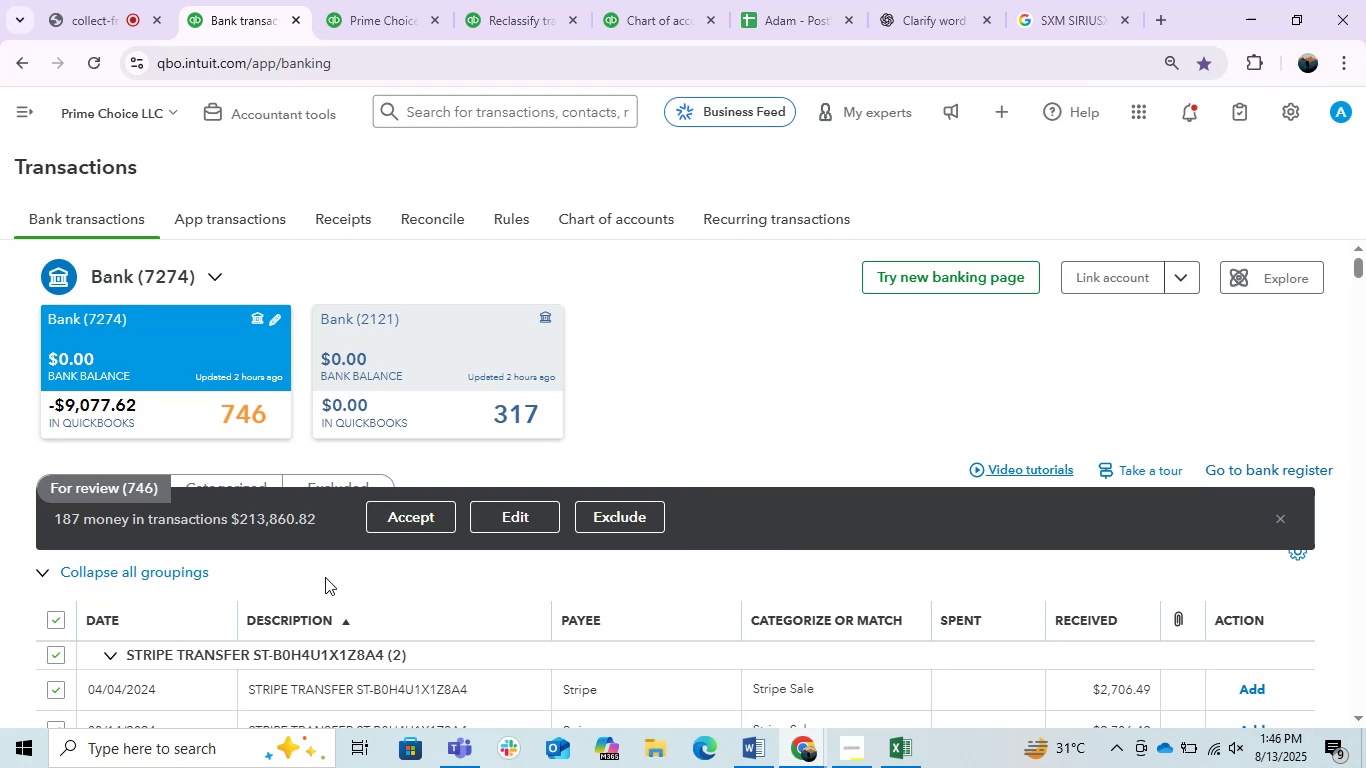 
wait(6.01)
 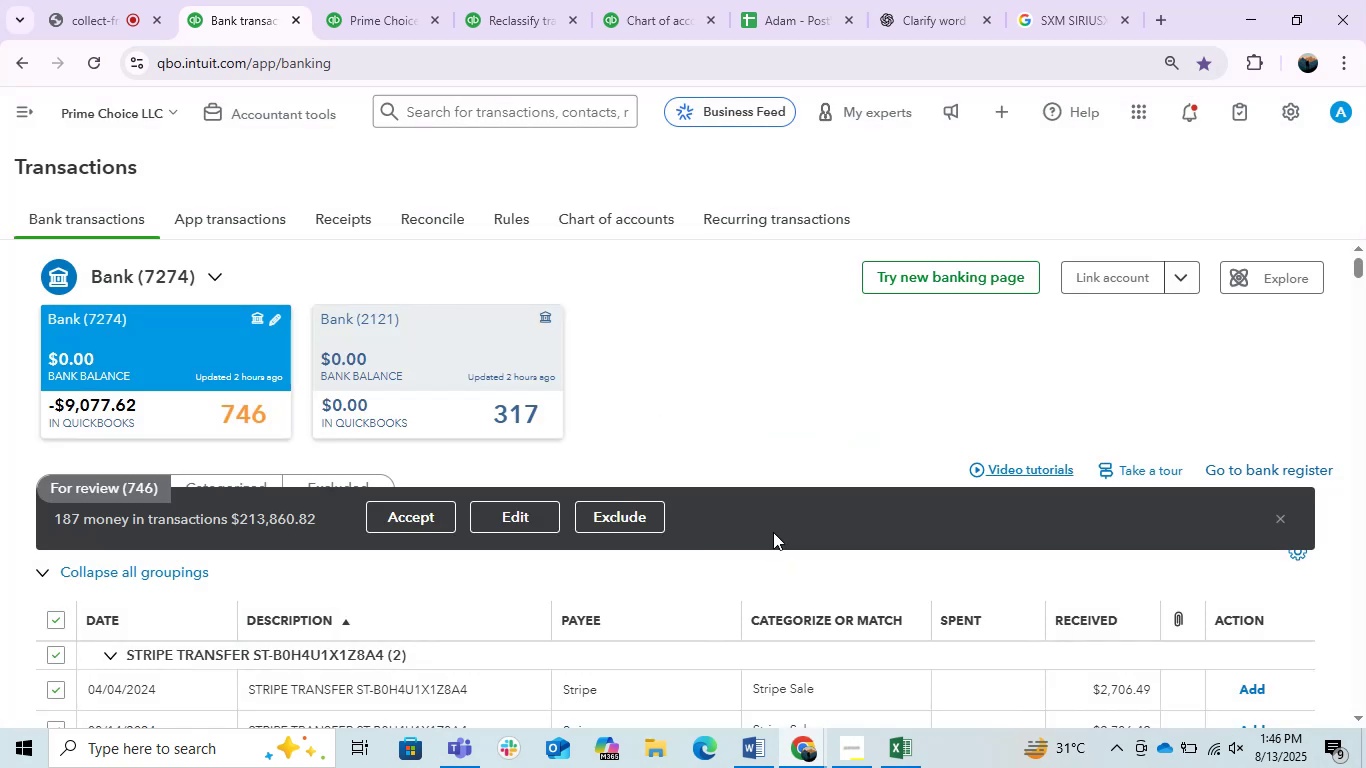 
left_click([414, 517])
 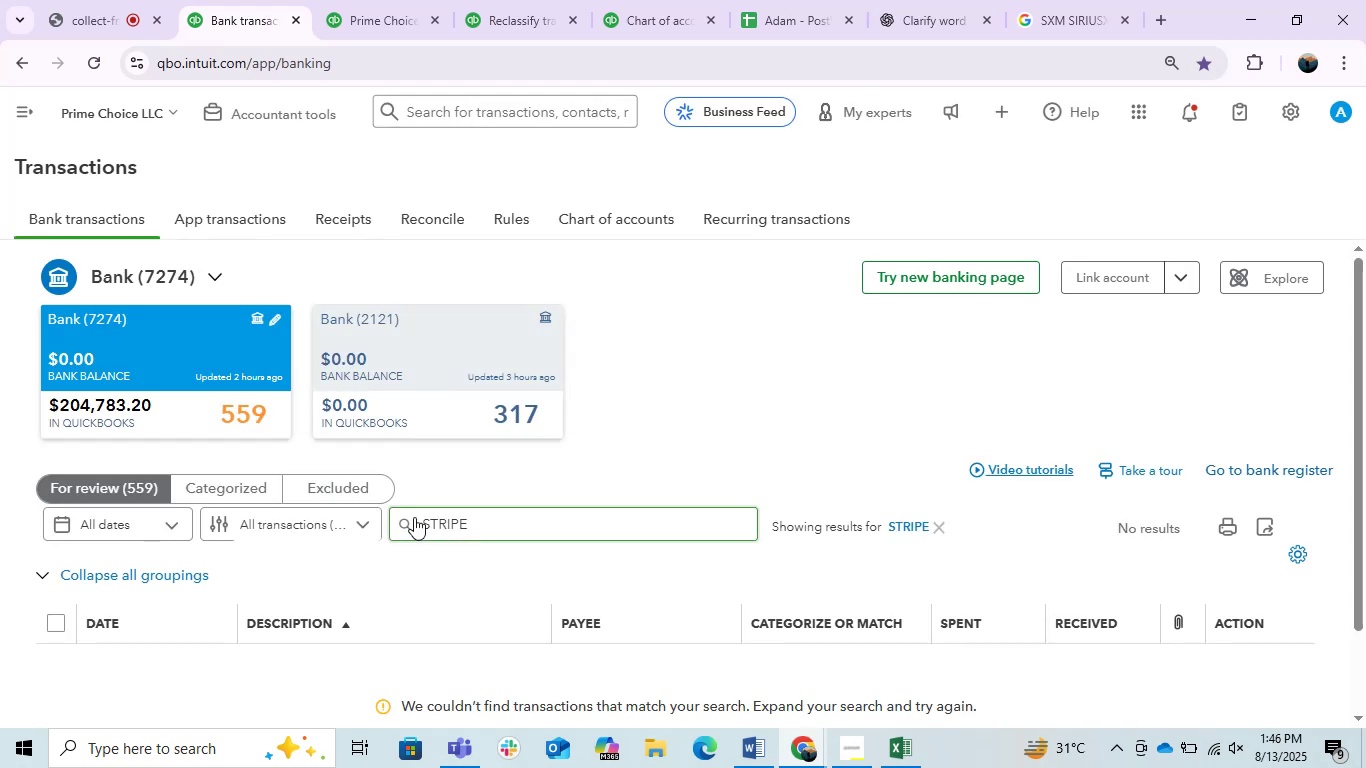 
wait(40.64)
 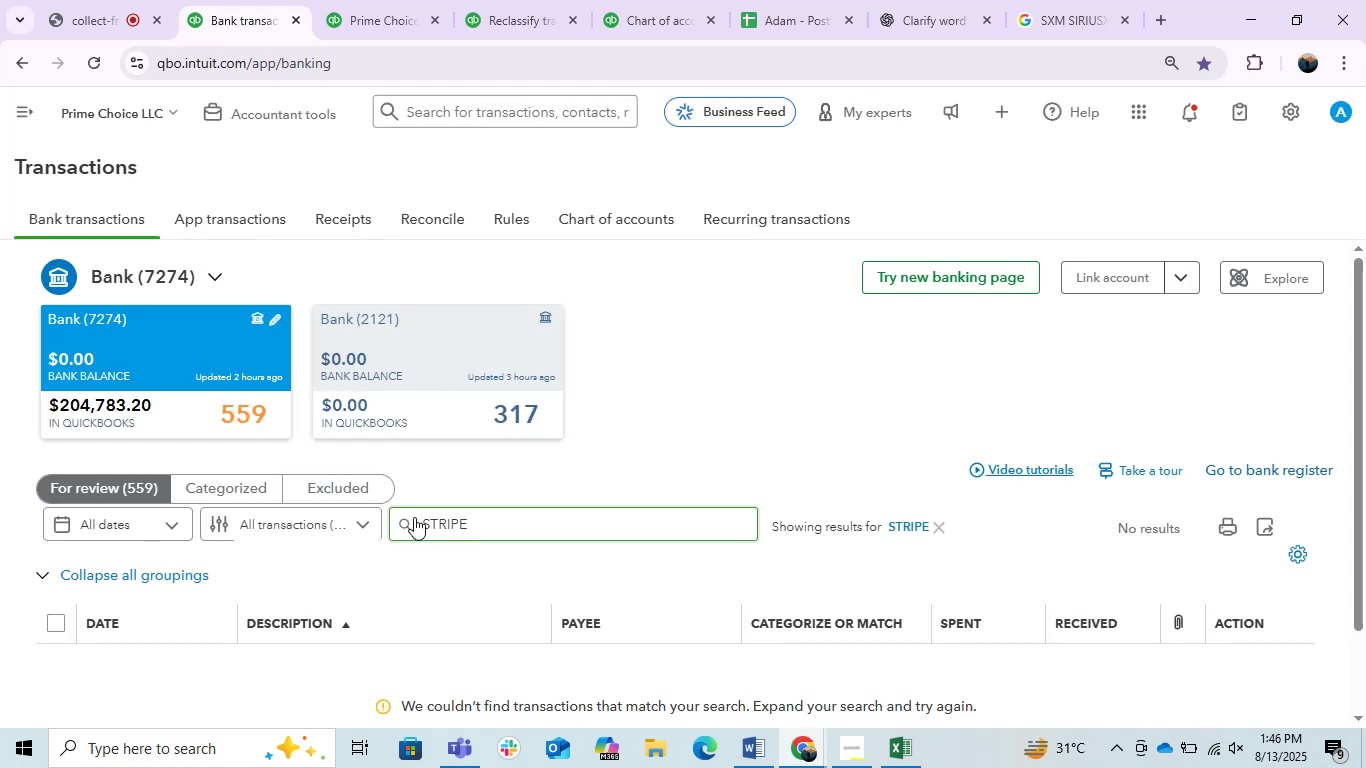 
scroll: coordinate [363, 593], scroll_direction: down, amount: 2.0
 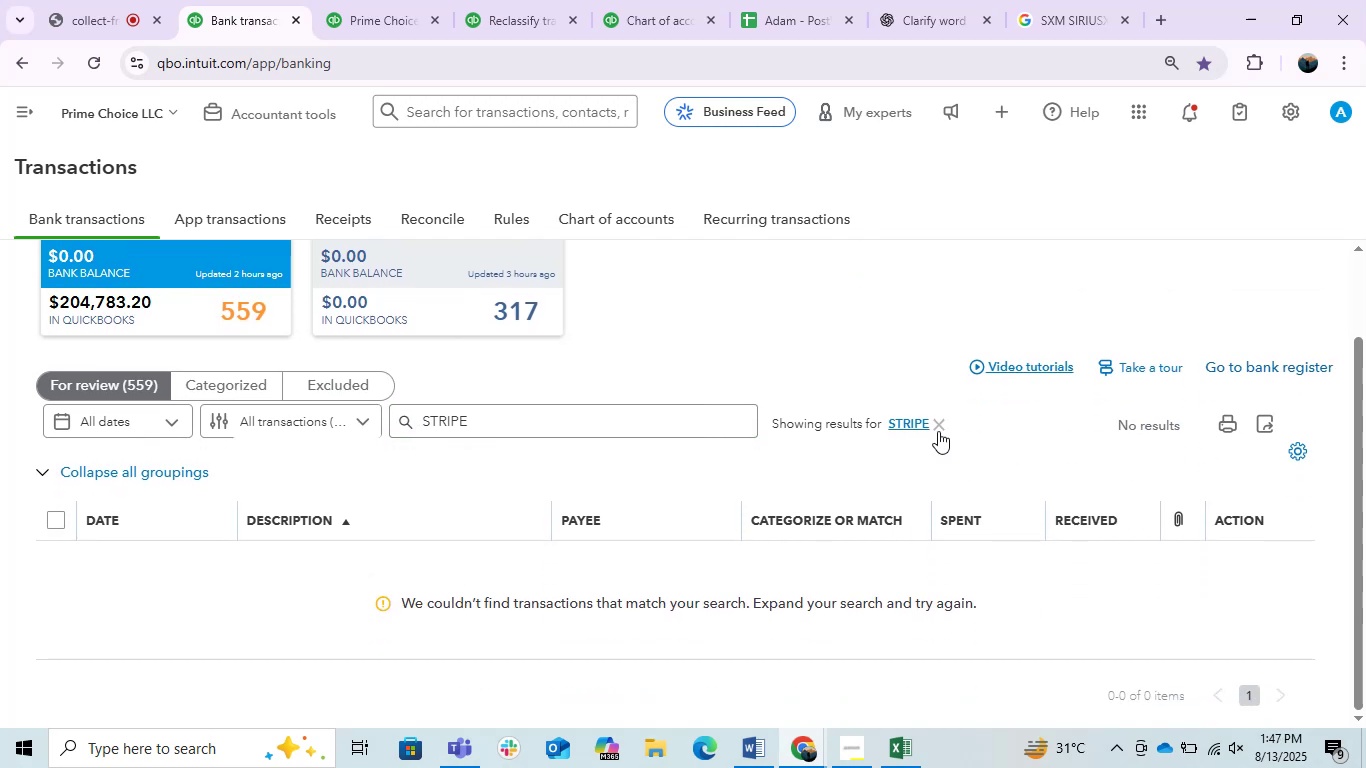 
left_click([938, 423])
 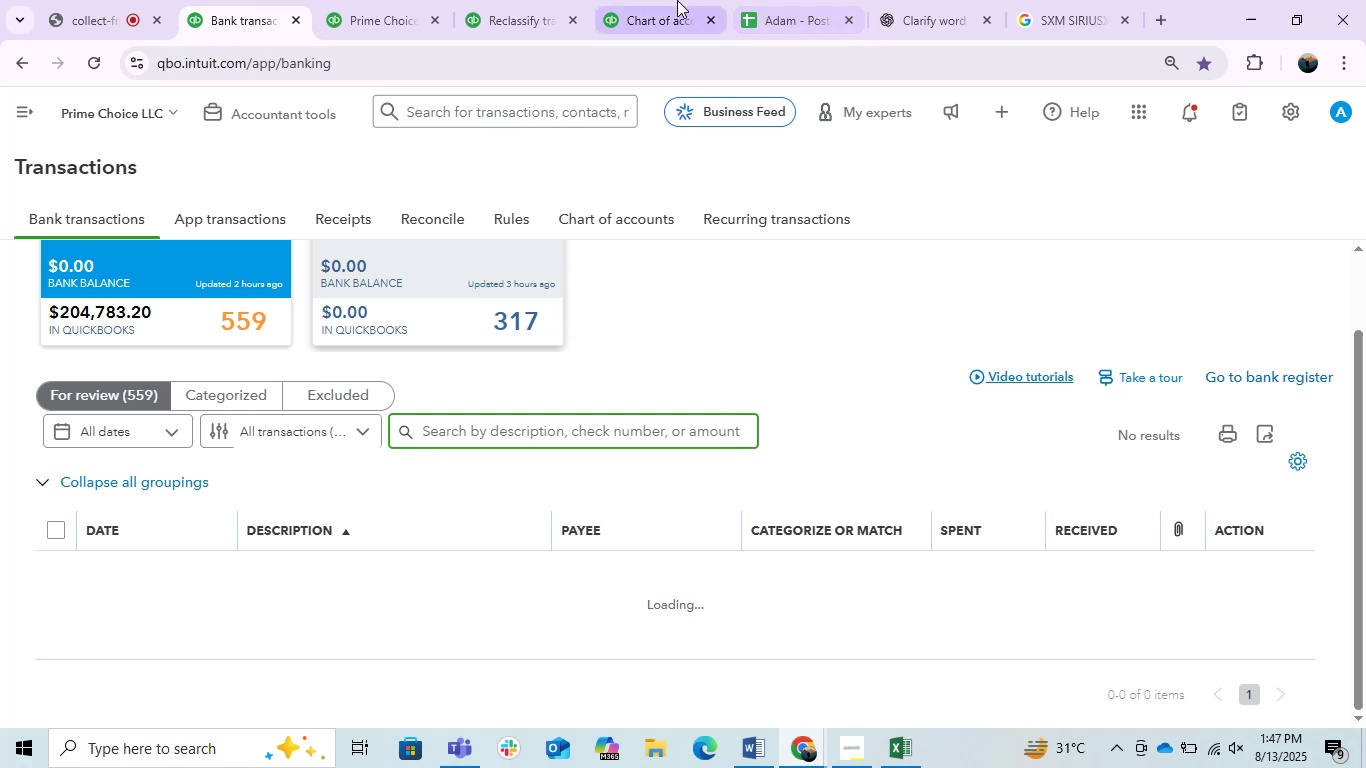 
left_click([676, 0])
 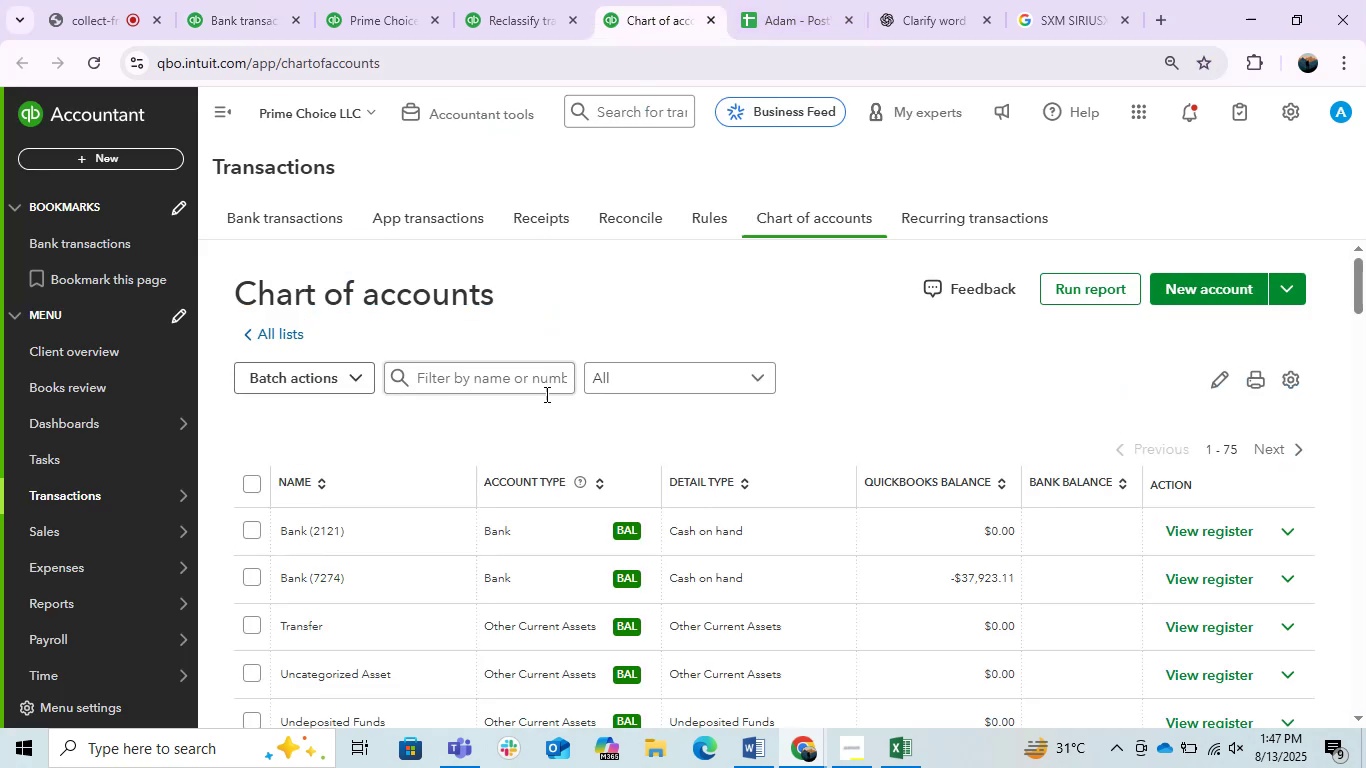 
scroll: coordinate [559, 435], scroll_direction: up, amount: 4.0
 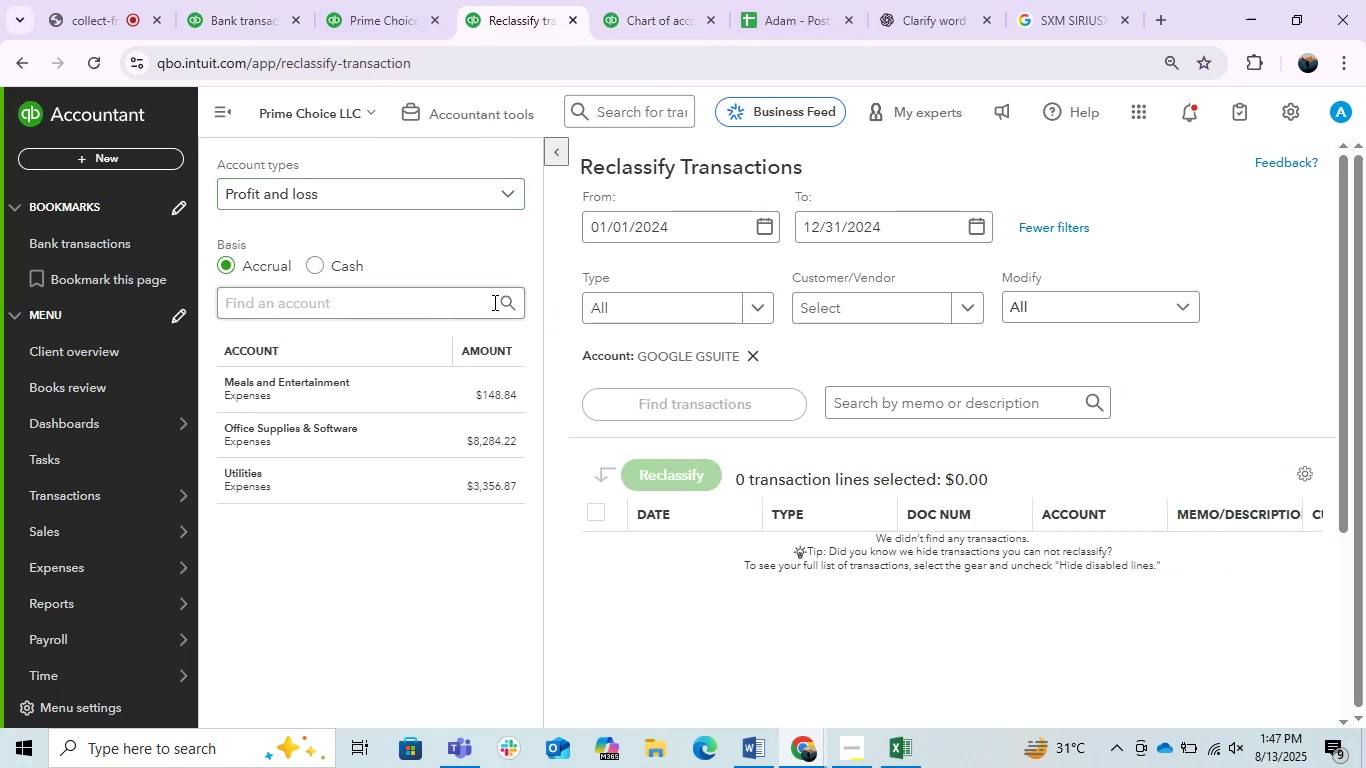 
left_click([300, 0])
 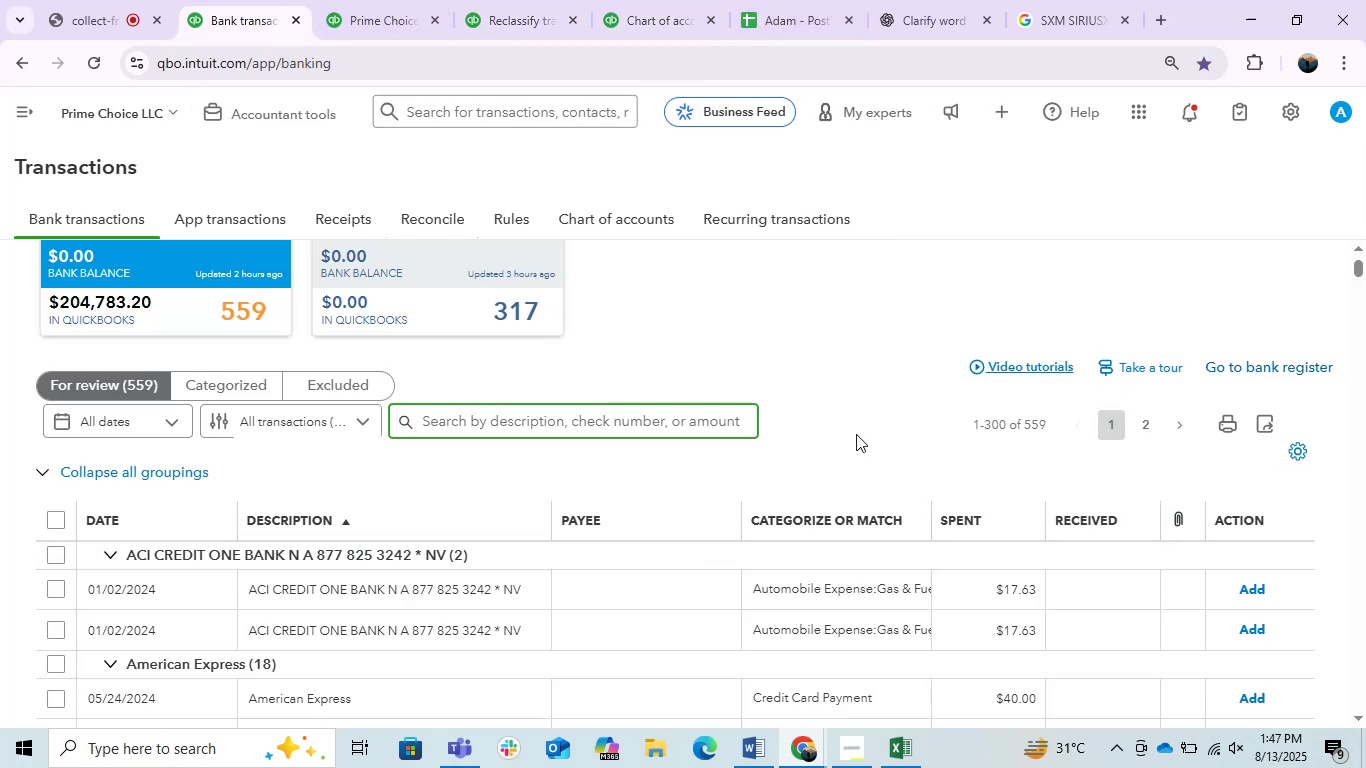 
left_click([903, 454])
 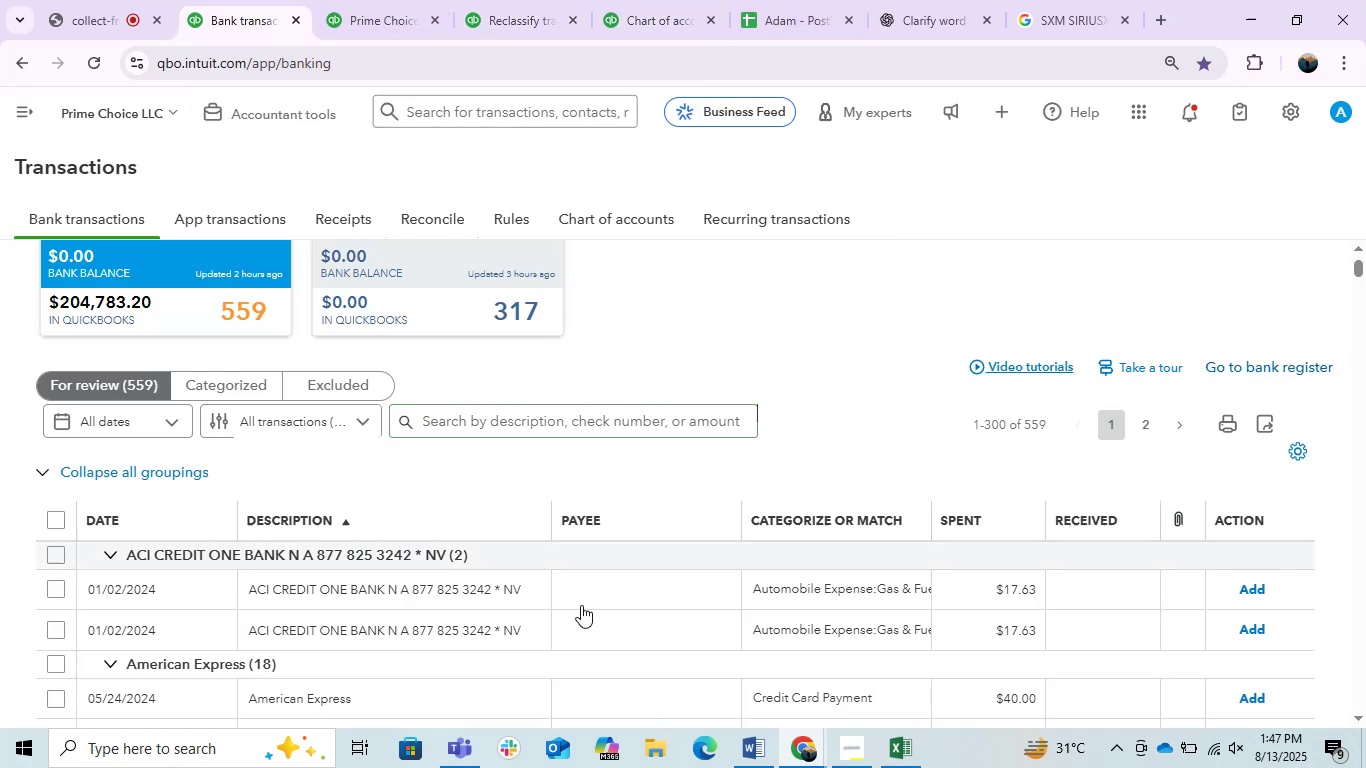 
scroll: coordinate [473, 660], scroll_direction: down, amount: 13.0
 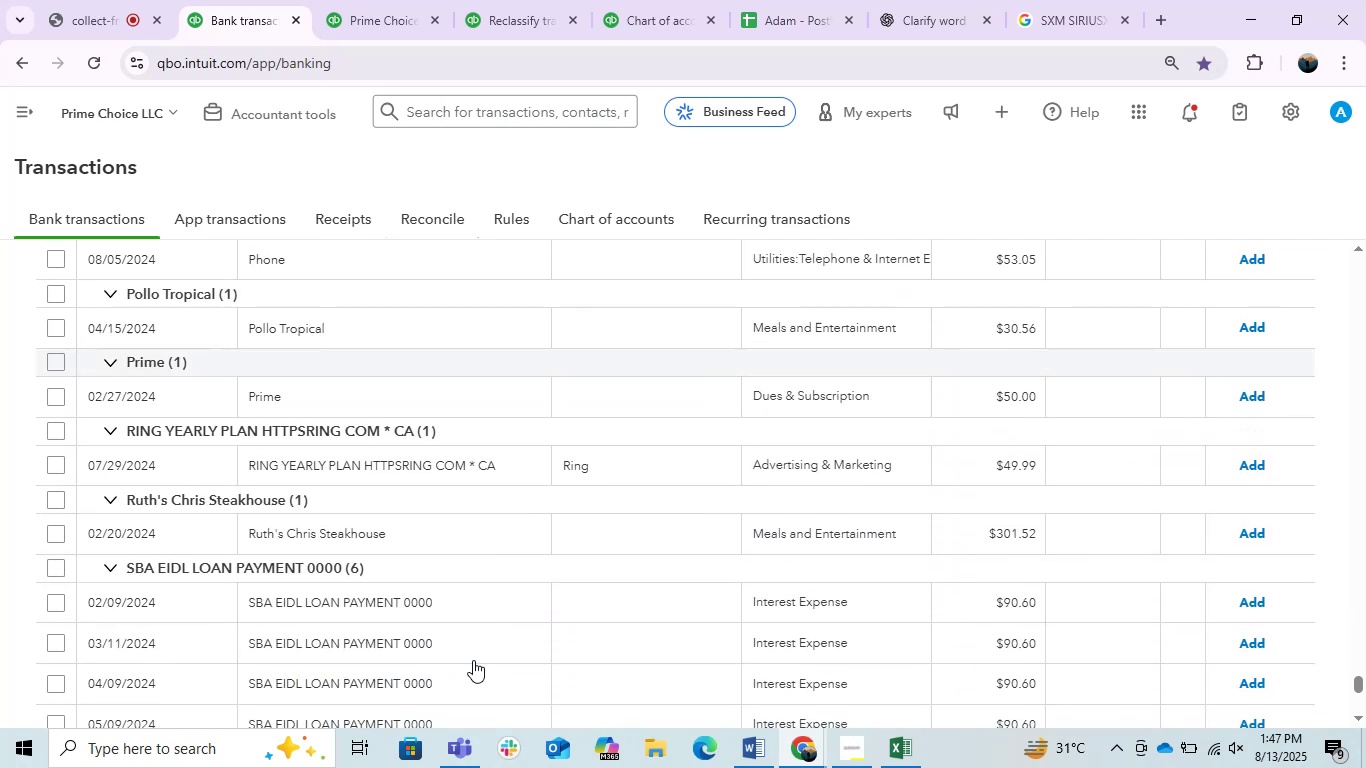 
scroll: coordinate [473, 660], scroll_direction: up, amount: 1.0
 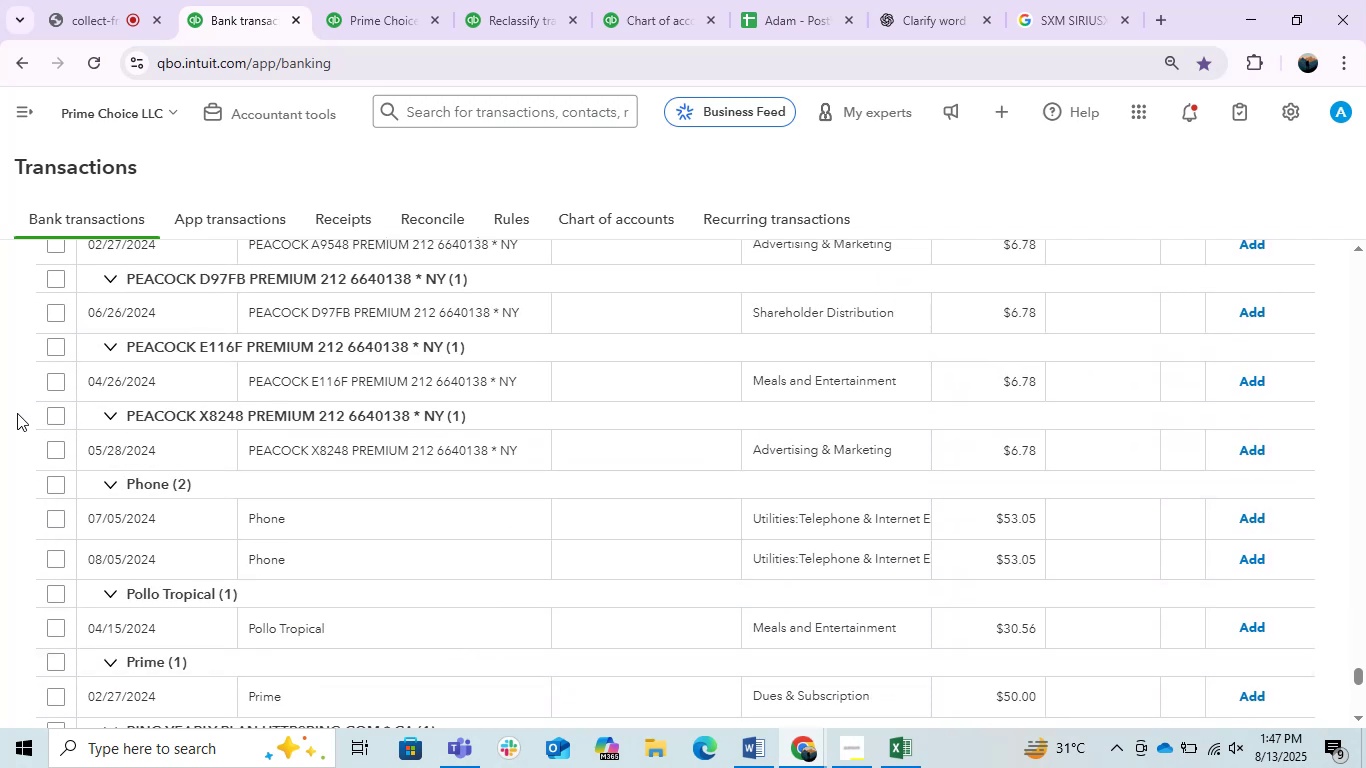 
left_click([60, 476])
 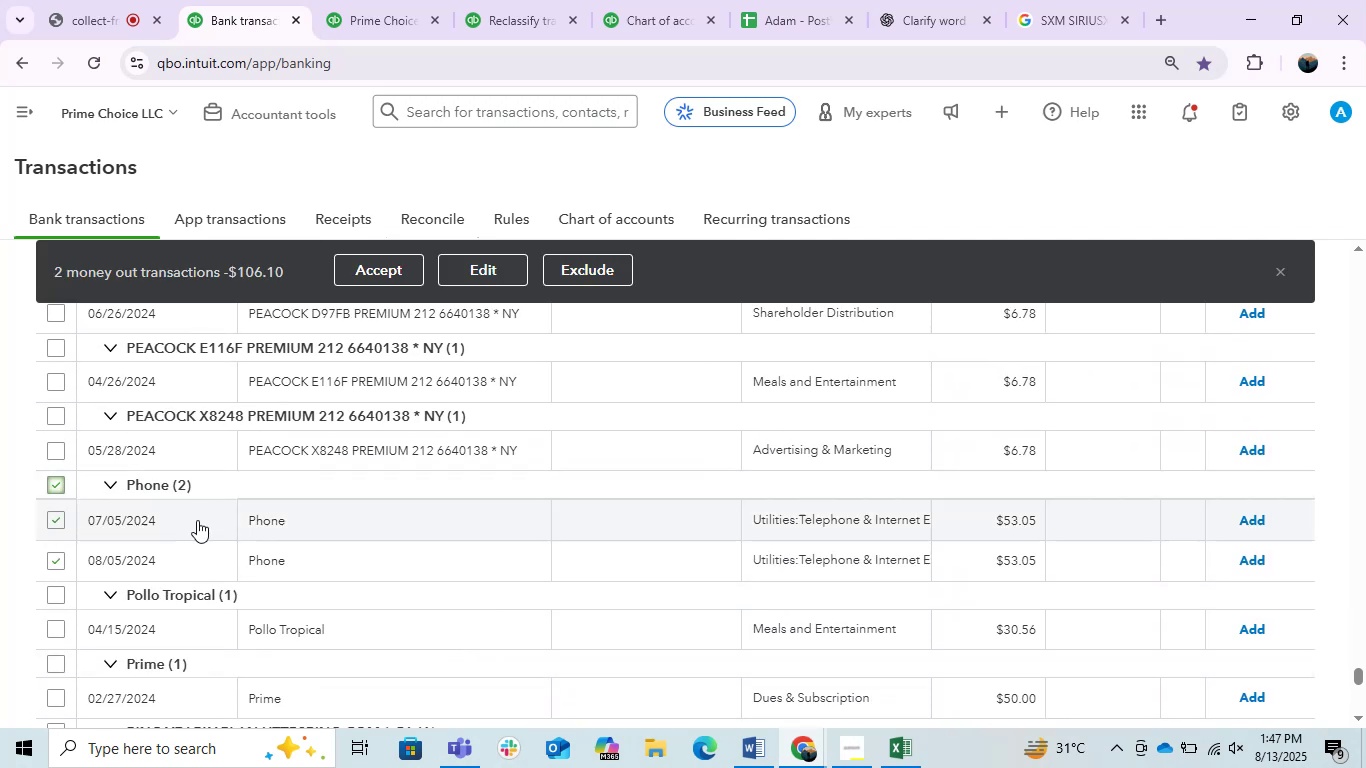 
left_click([331, 512])
 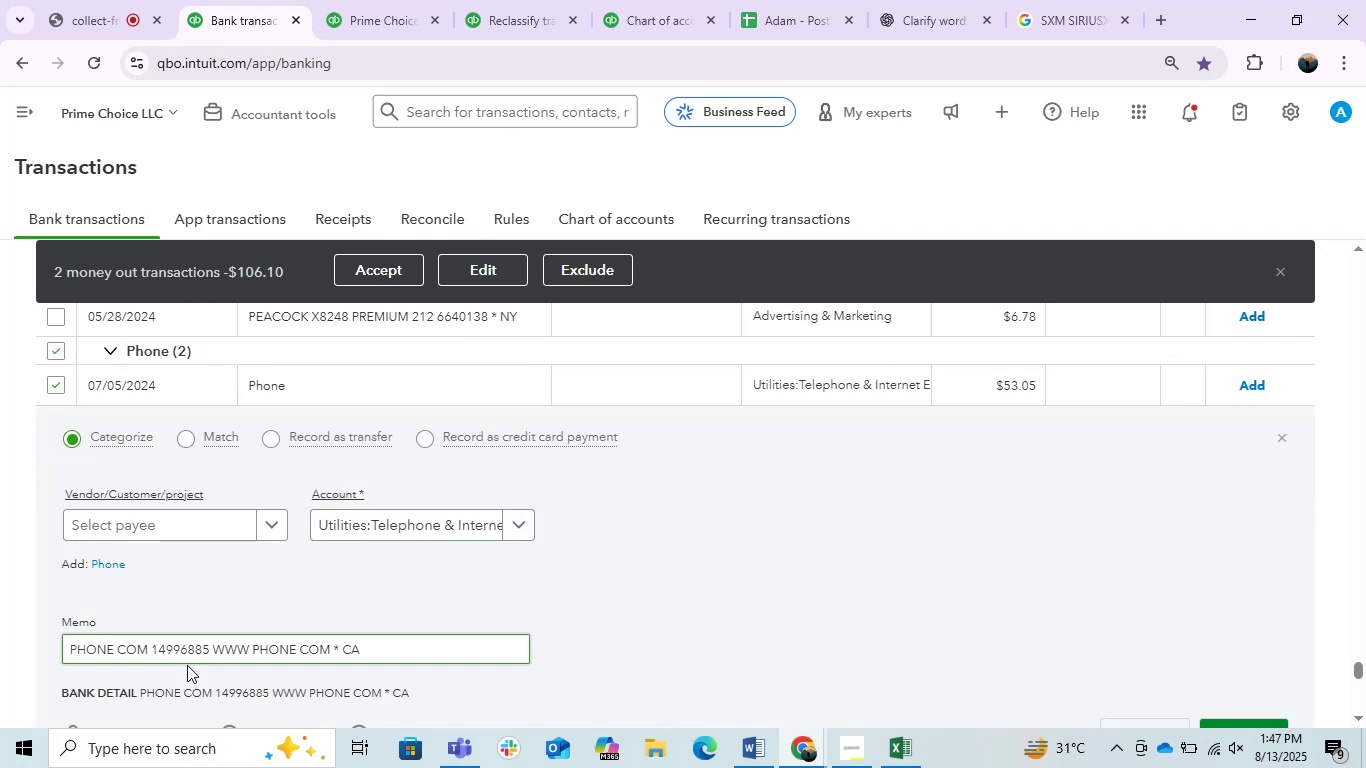 
left_click_drag(start_coordinate=[147, 658], to_coordinate=[49, 653])
 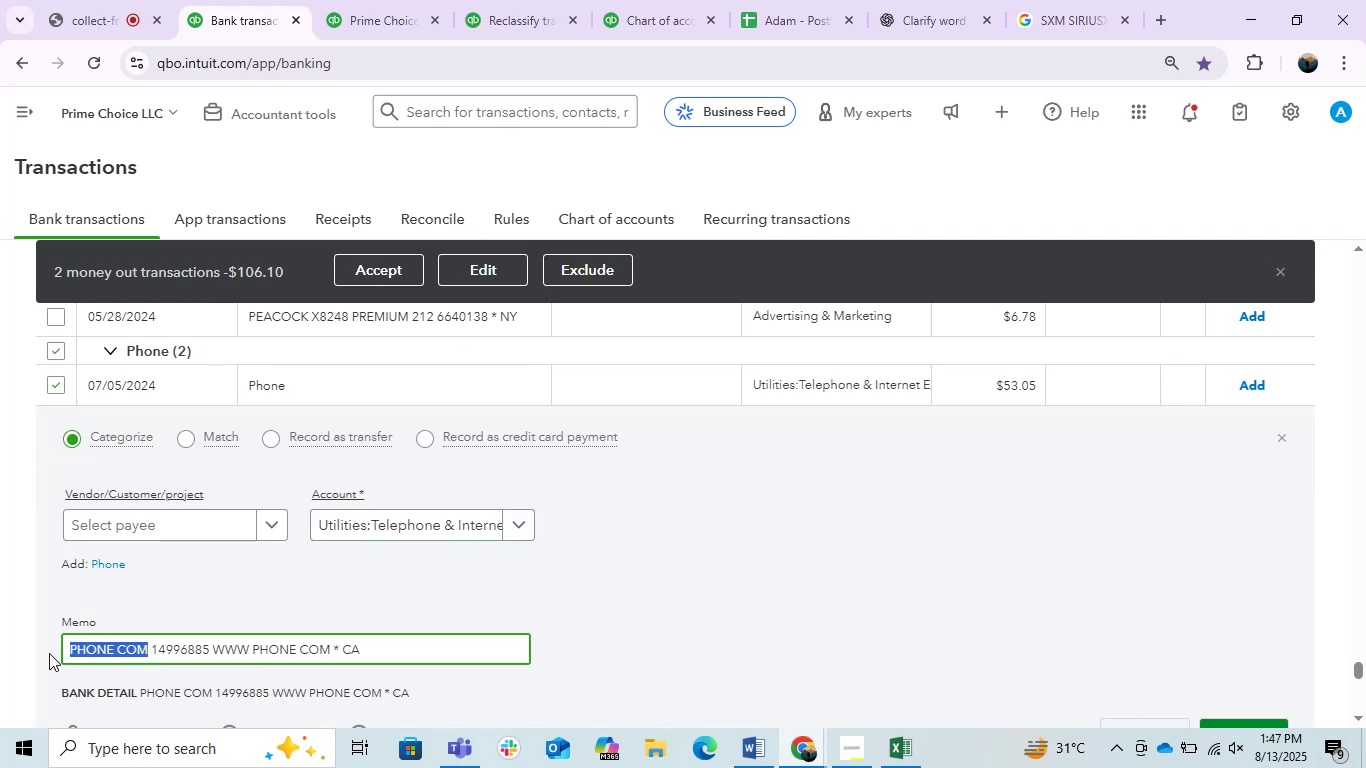 
key(Control+C)
 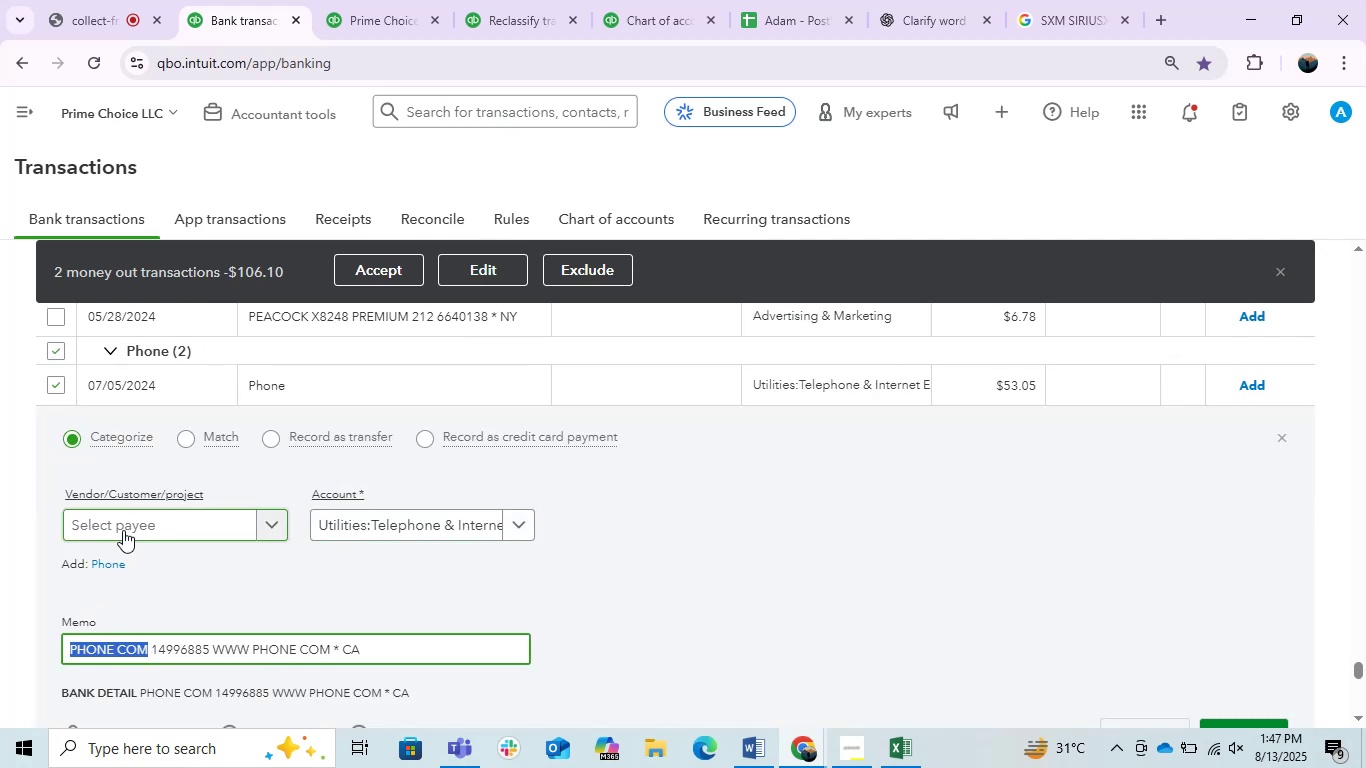 
left_click([119, 513])
 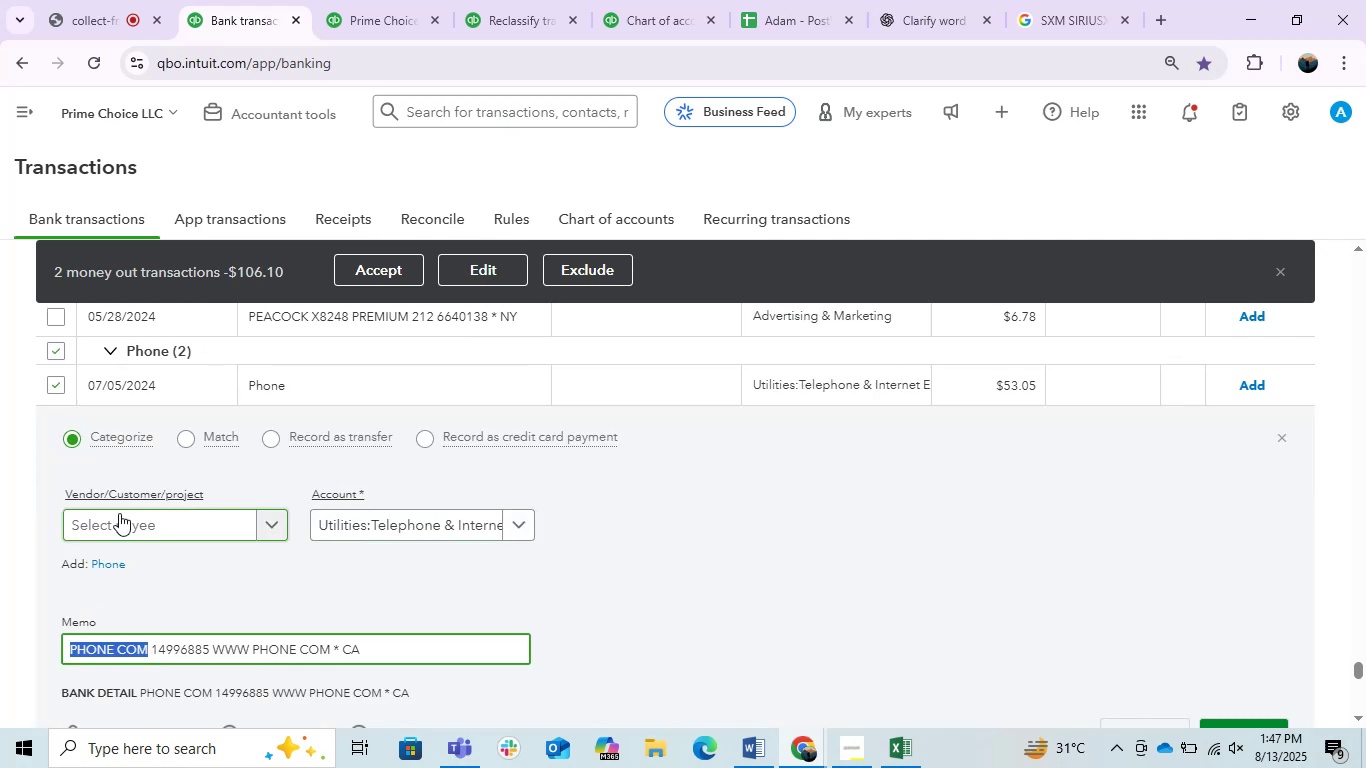 
key(Control+ControlLeft)
 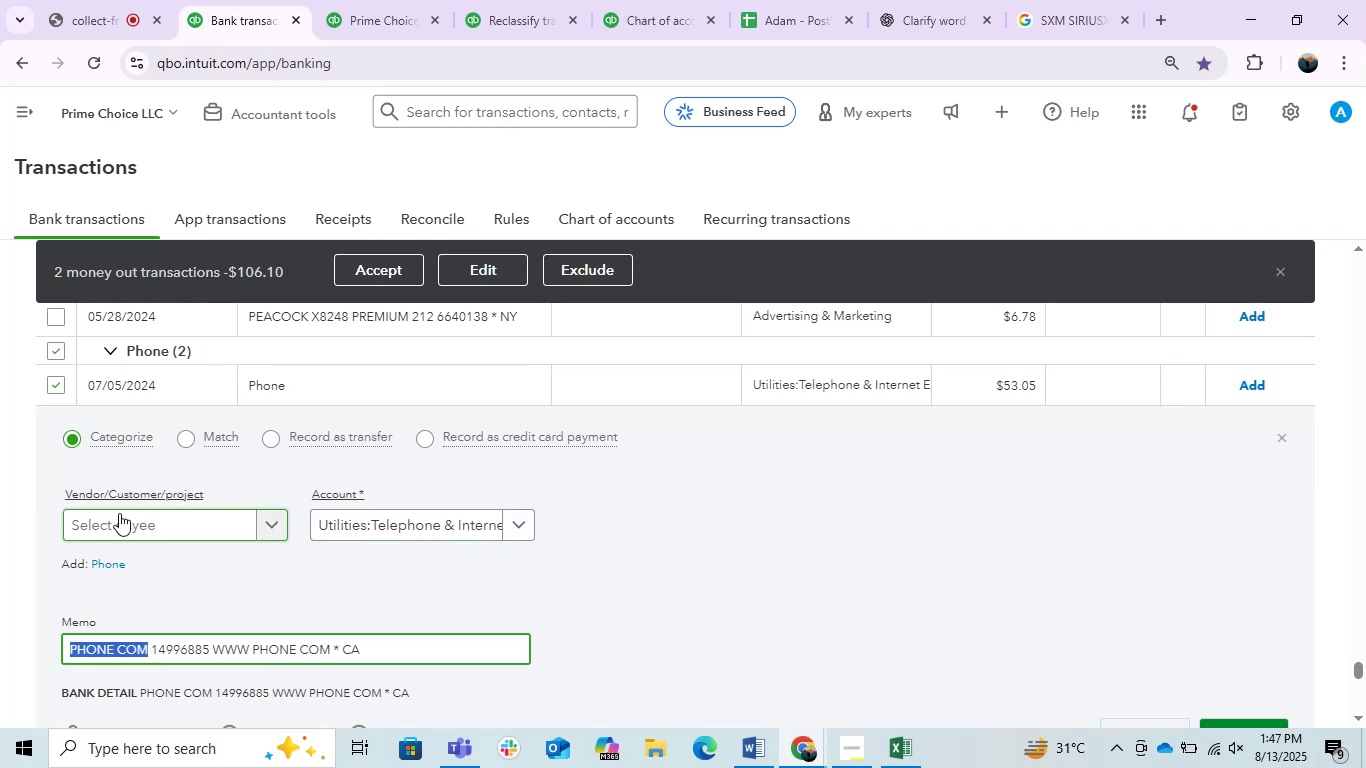 
key(Control+ControlLeft)
 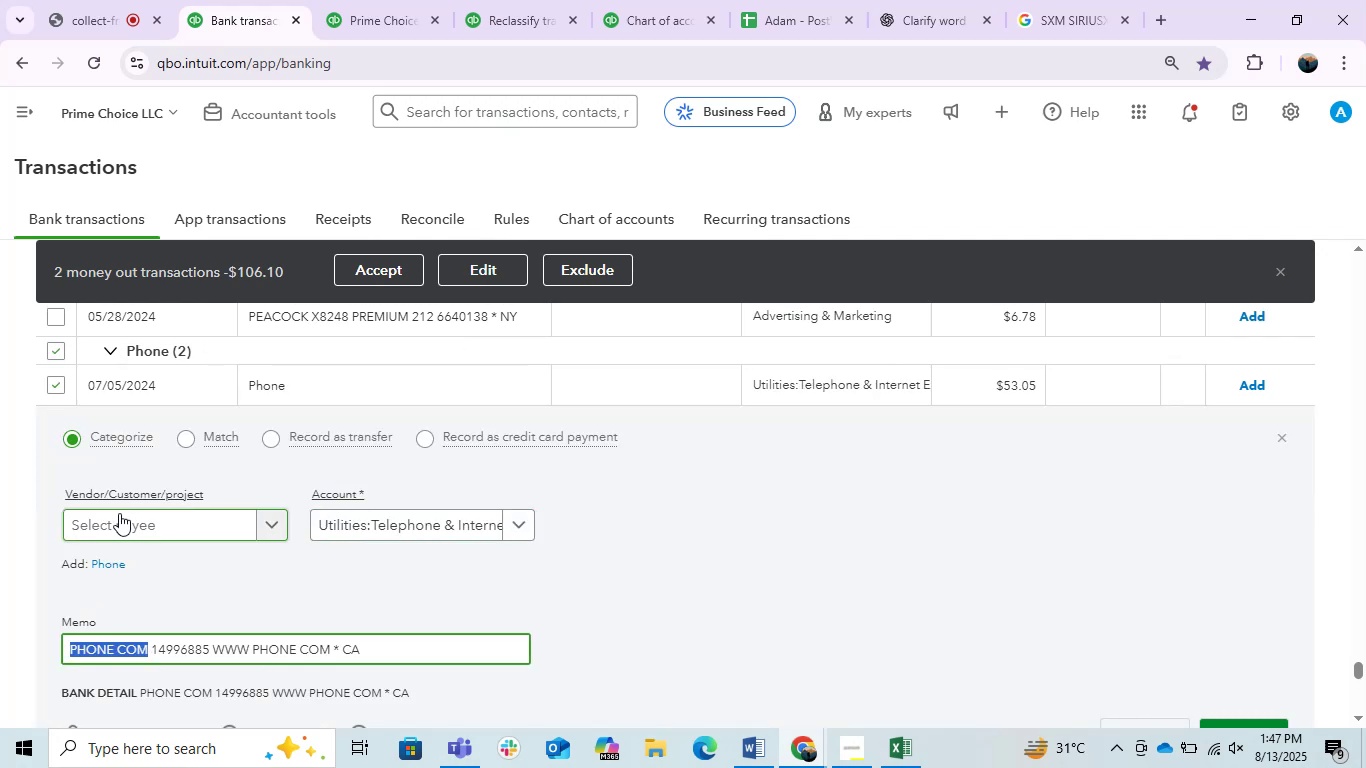 
key(Control+V)
 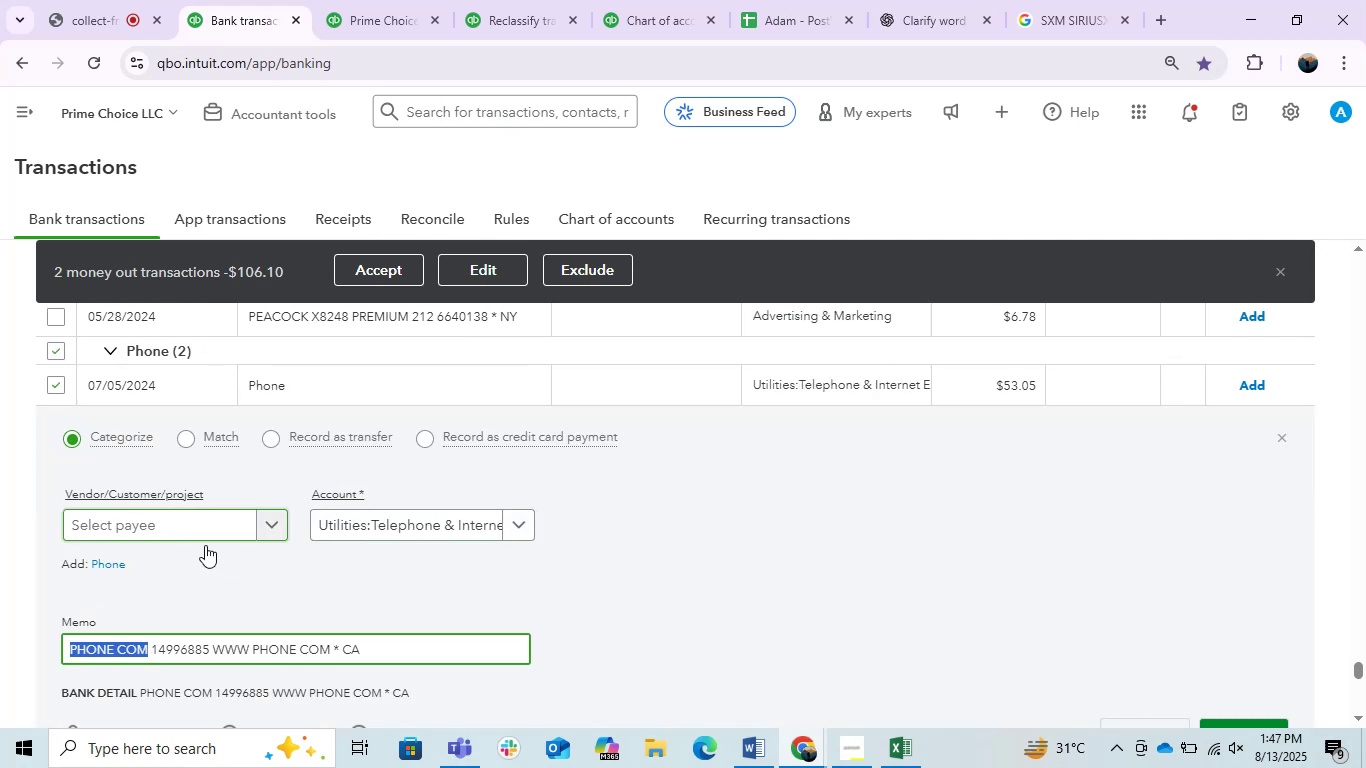 
left_click([164, 535])
 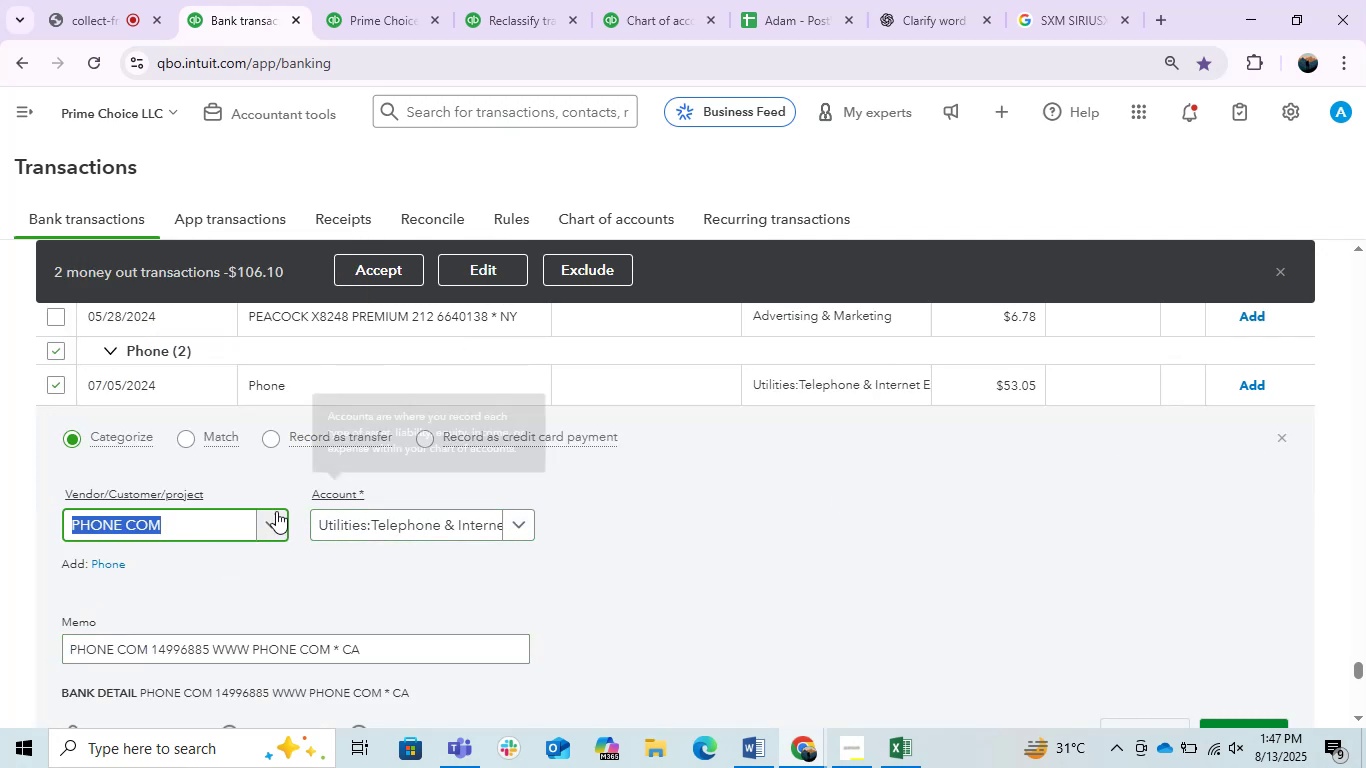 
left_click([177, 518])
 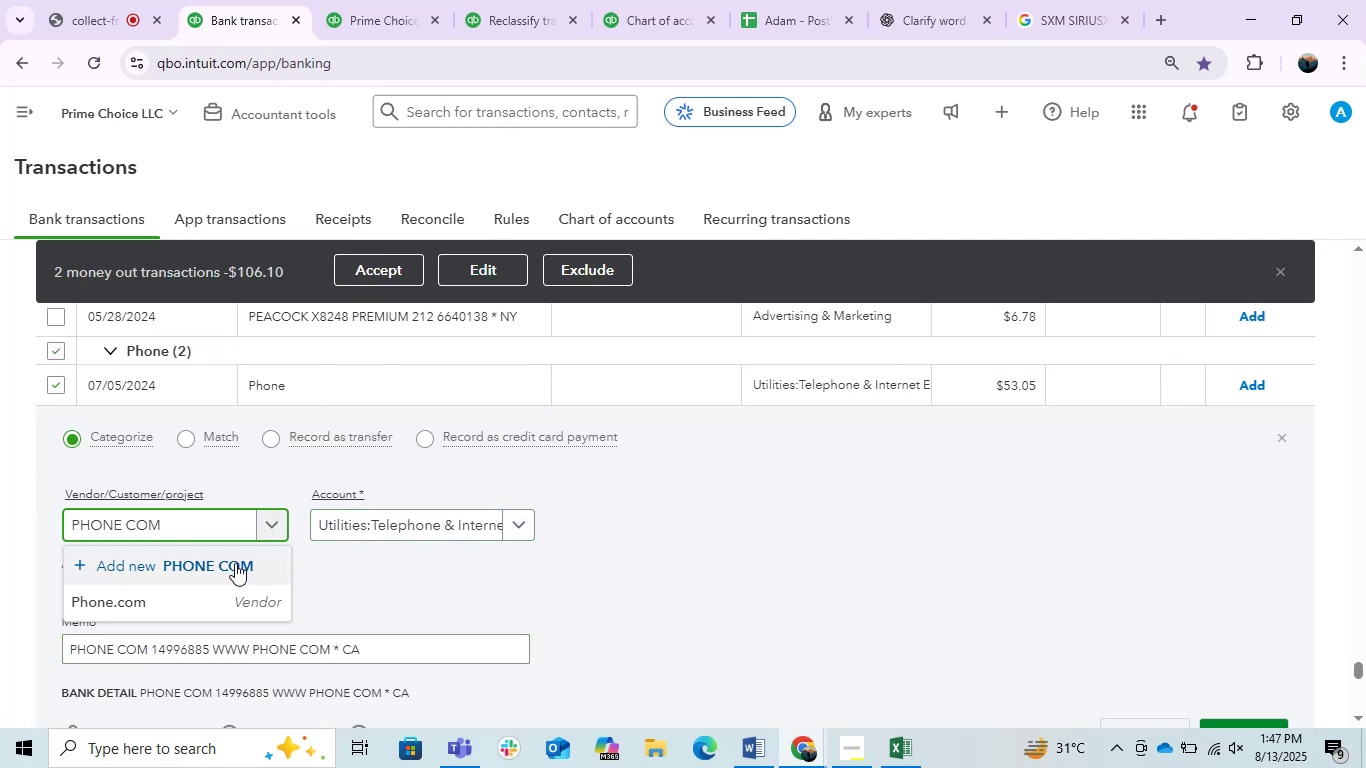 
left_click([229, 564])
 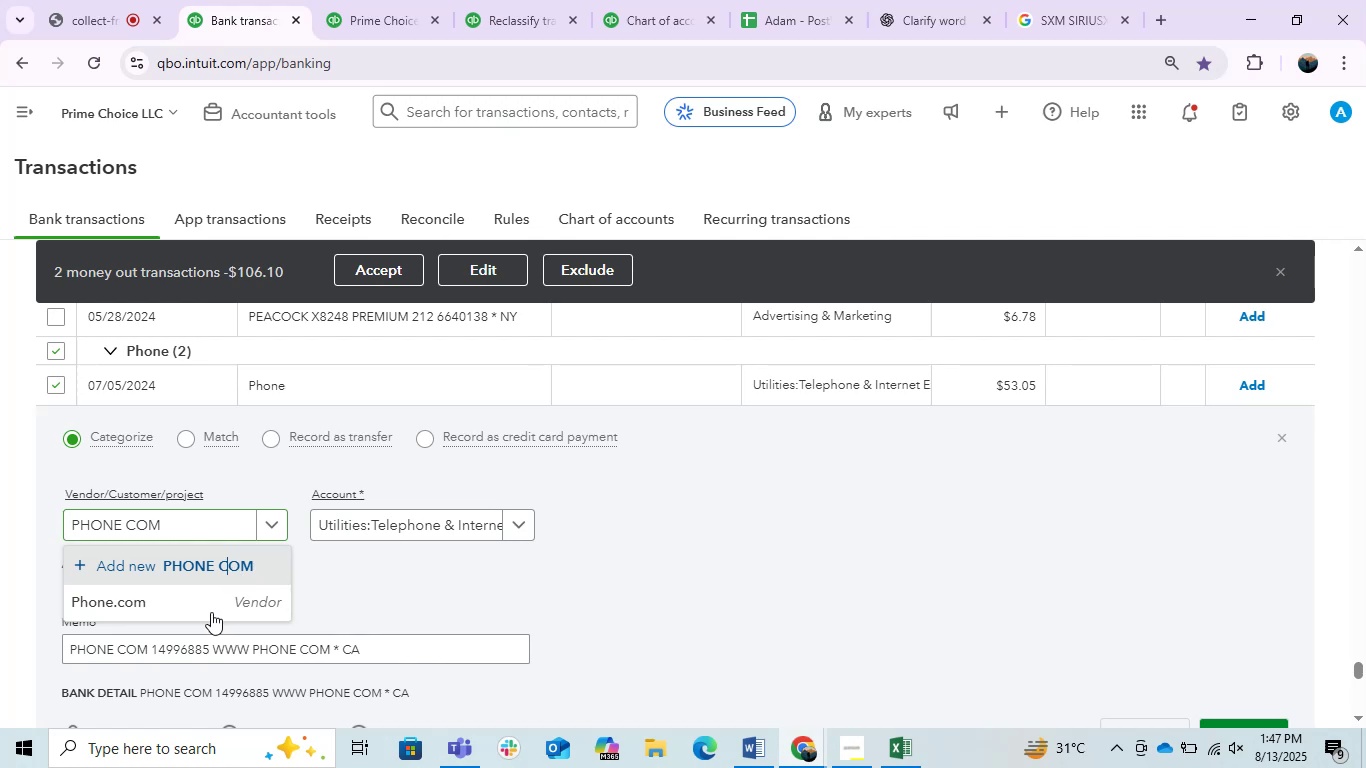 
left_click([190, 606])
 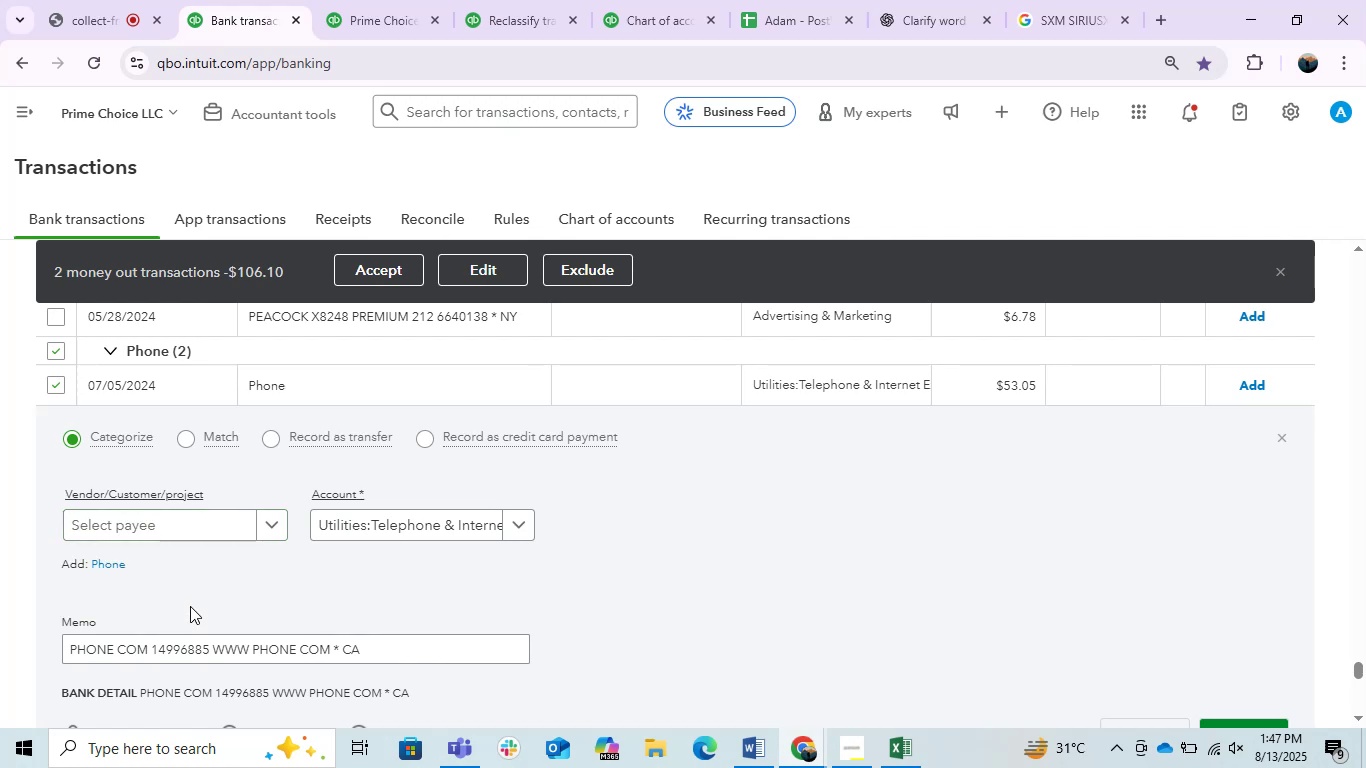 
left_click([197, 532])
 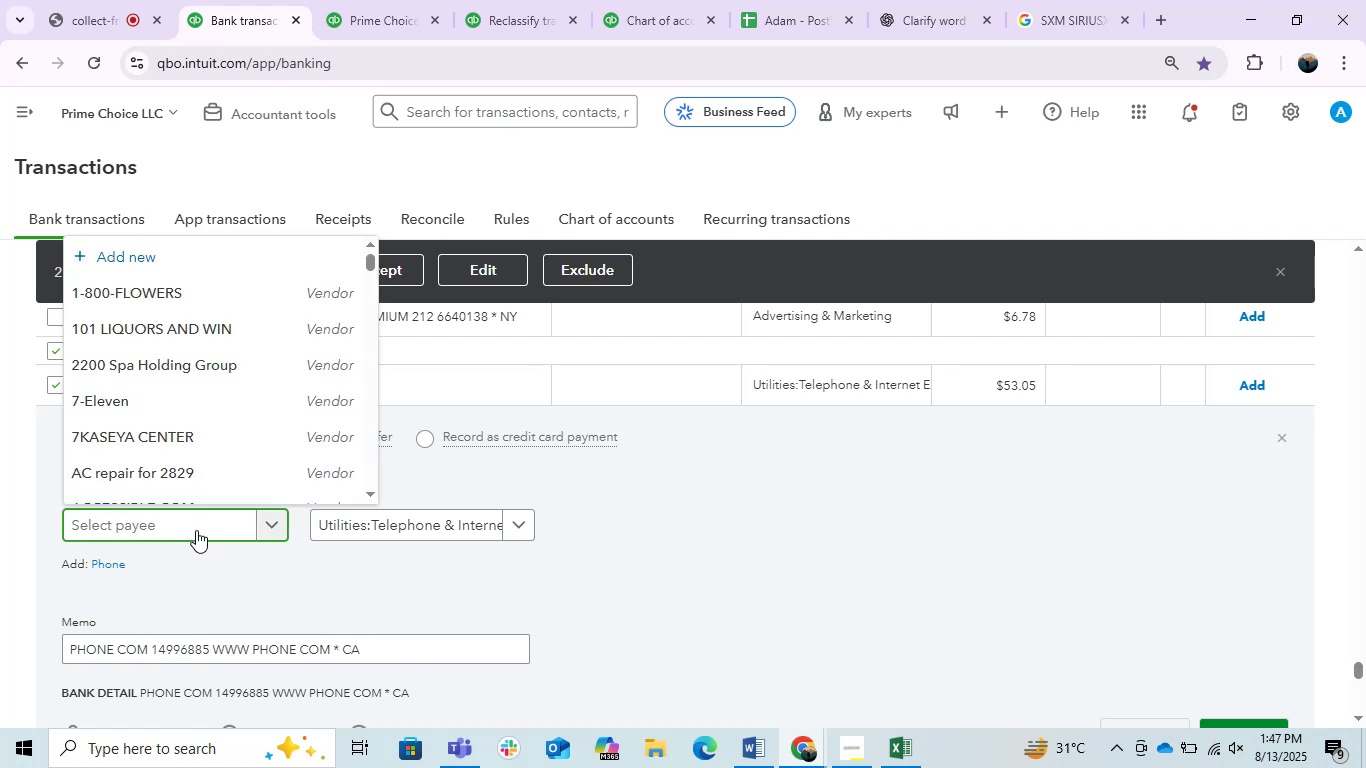 
key(Control+V)
 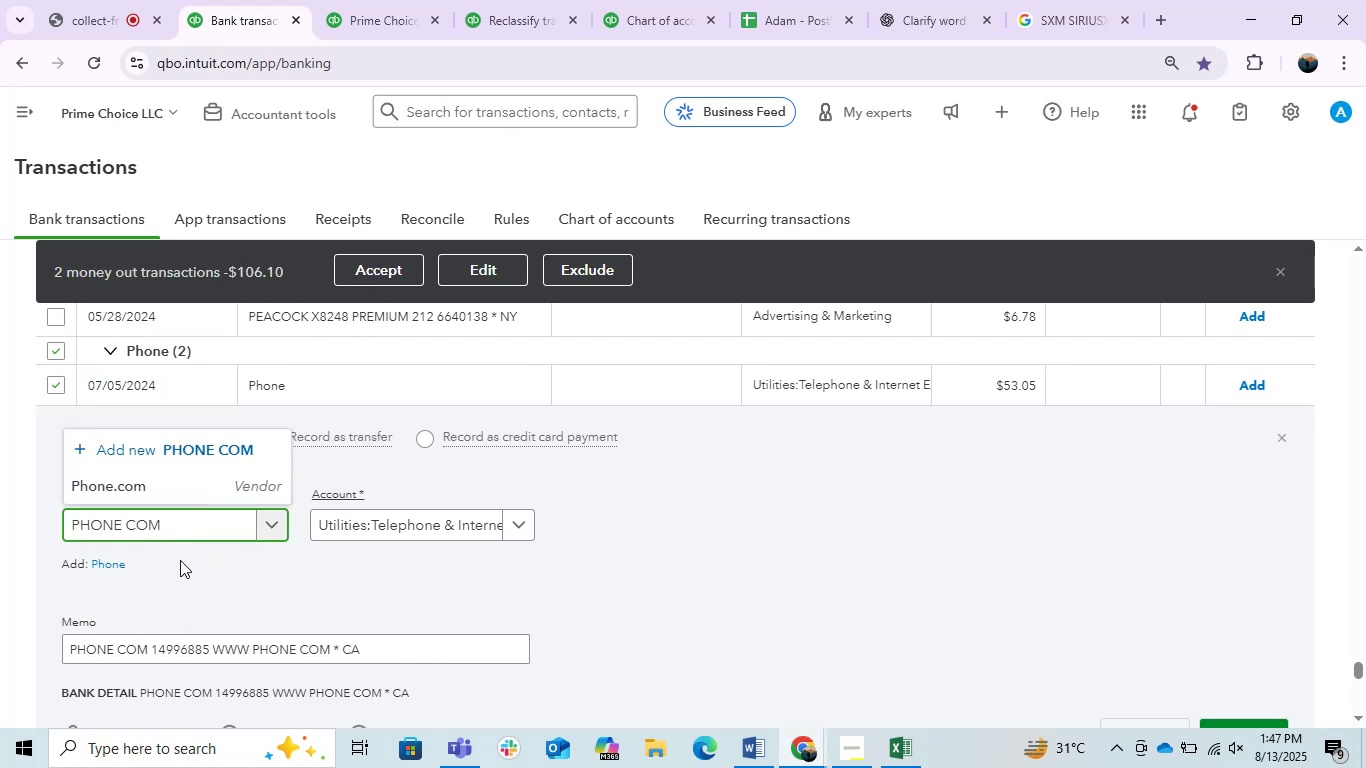 
left_click([194, 484])
 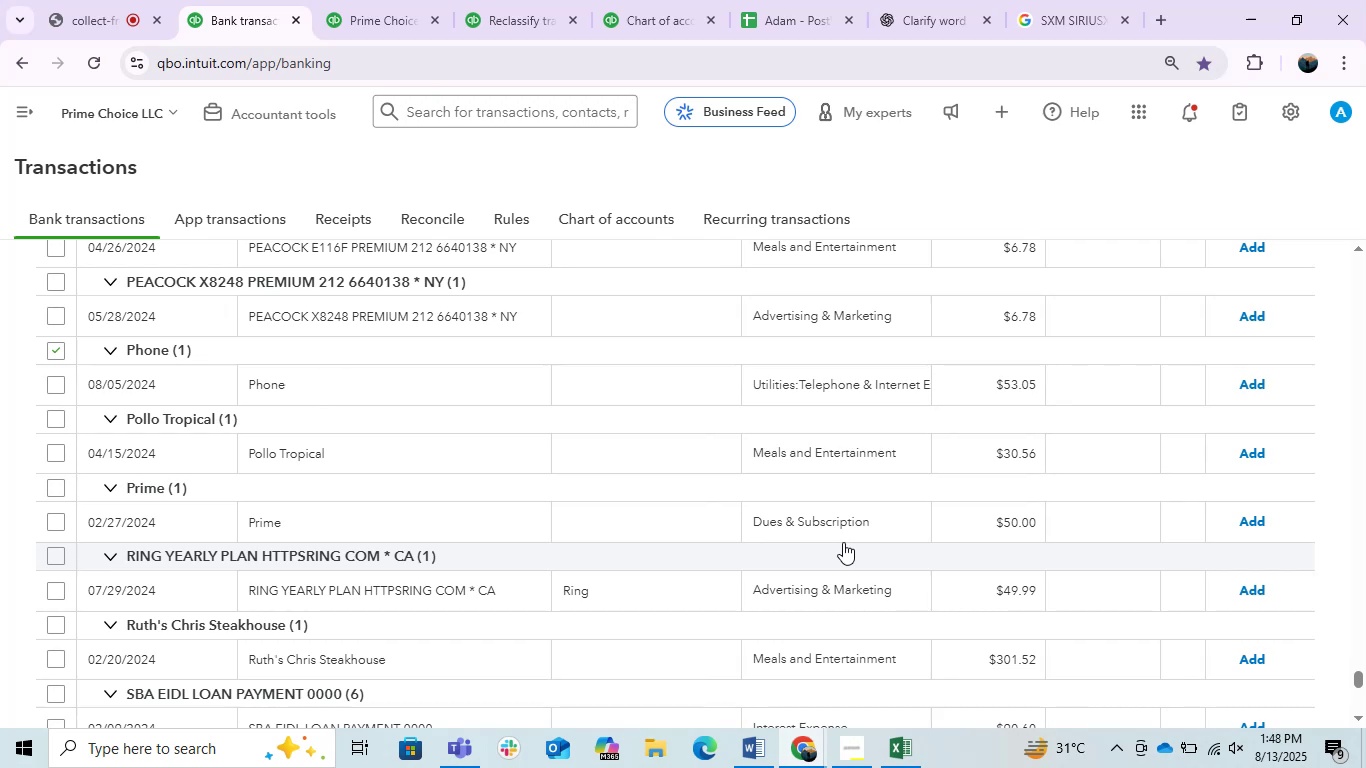 
wait(23.86)
 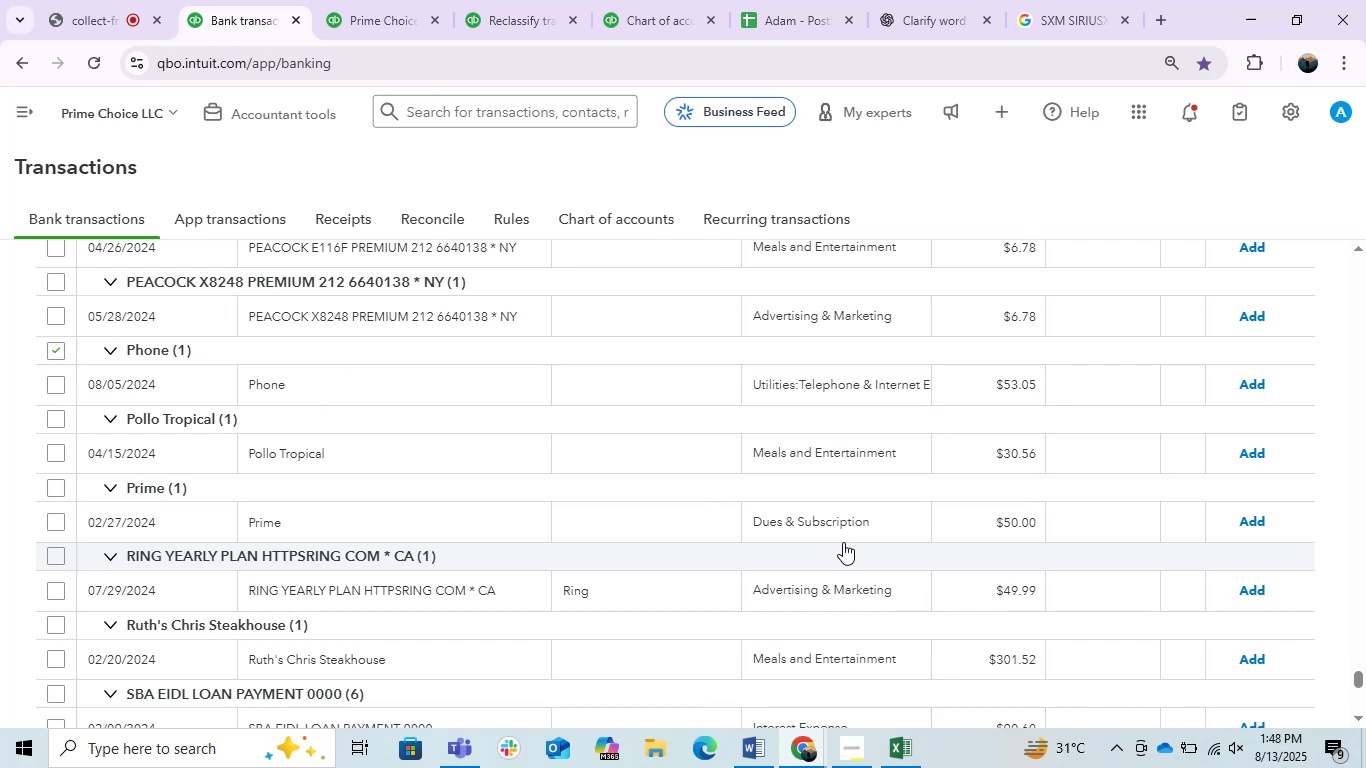 
left_click([400, 527])
 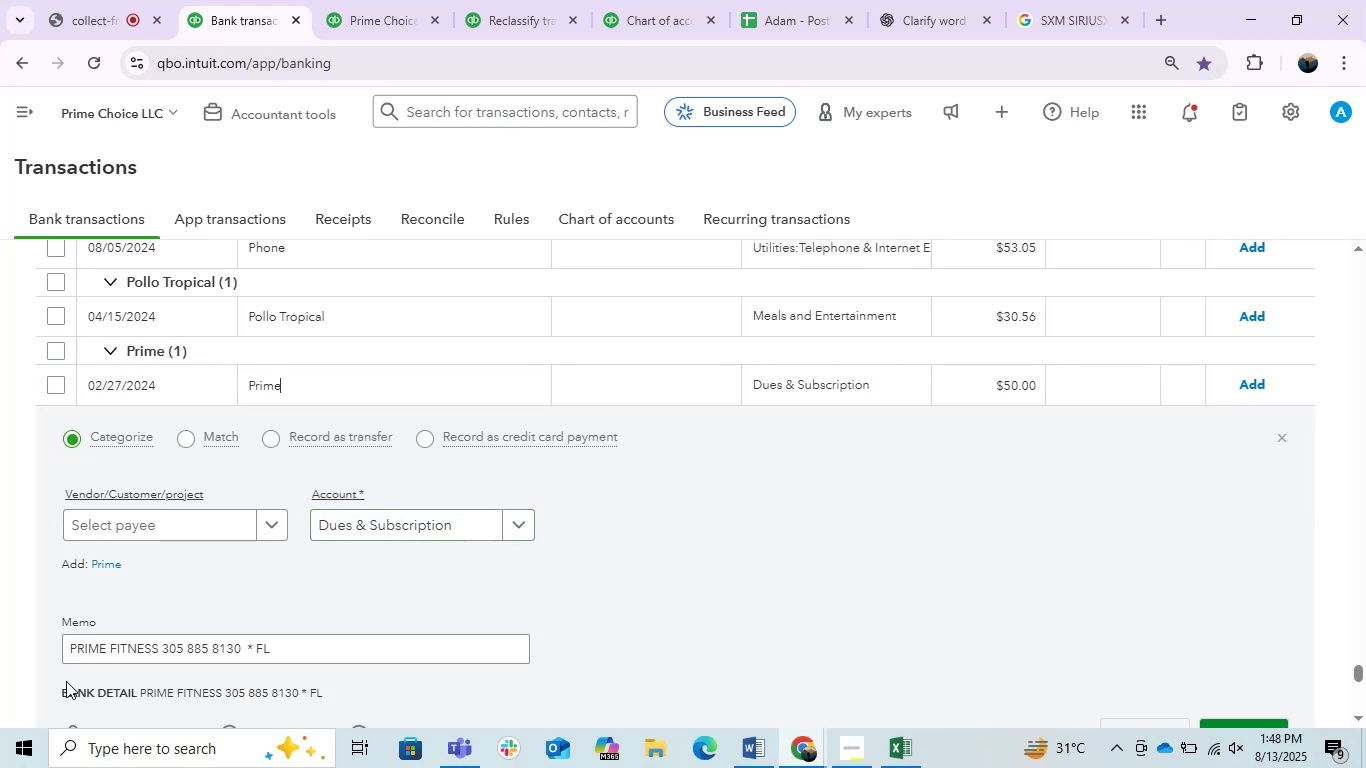 
left_click_drag(start_coordinate=[157, 655], to_coordinate=[38, 653])
 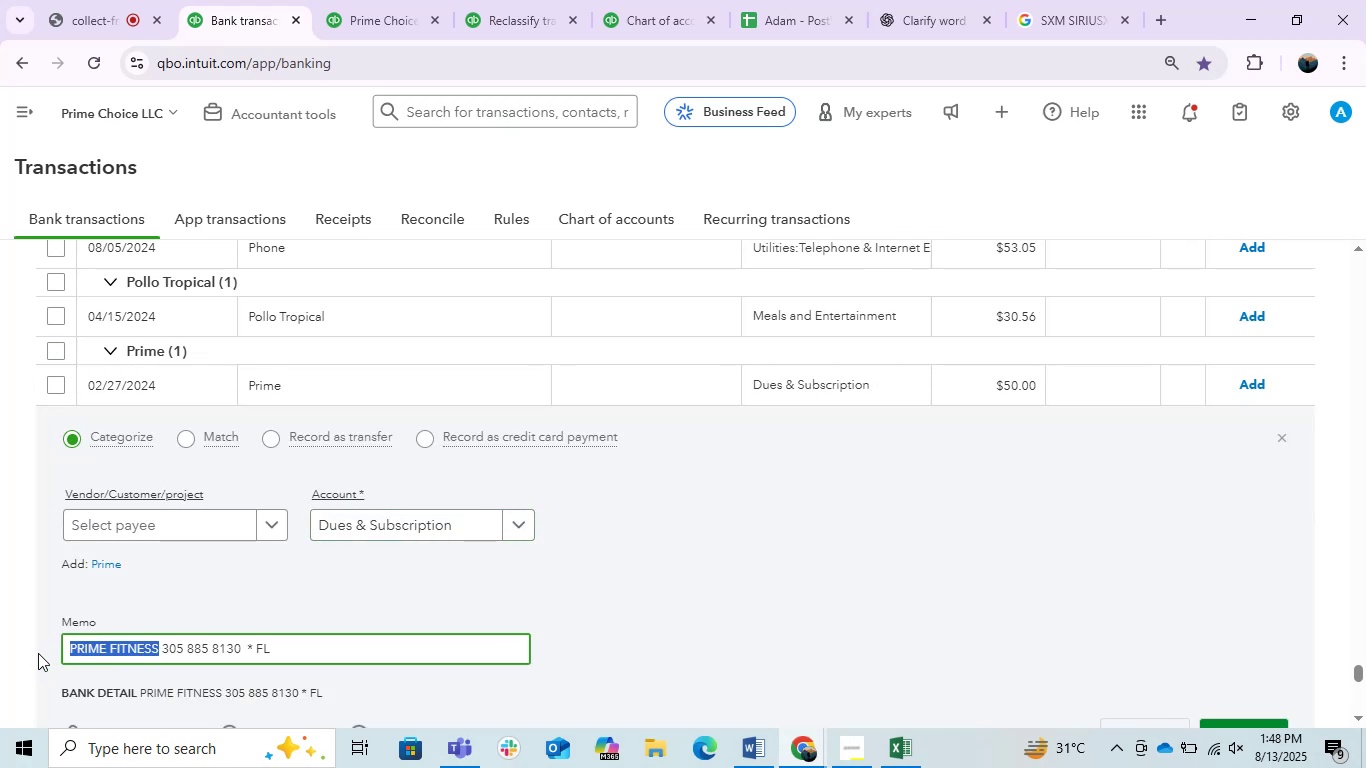 
key(Control+C)
 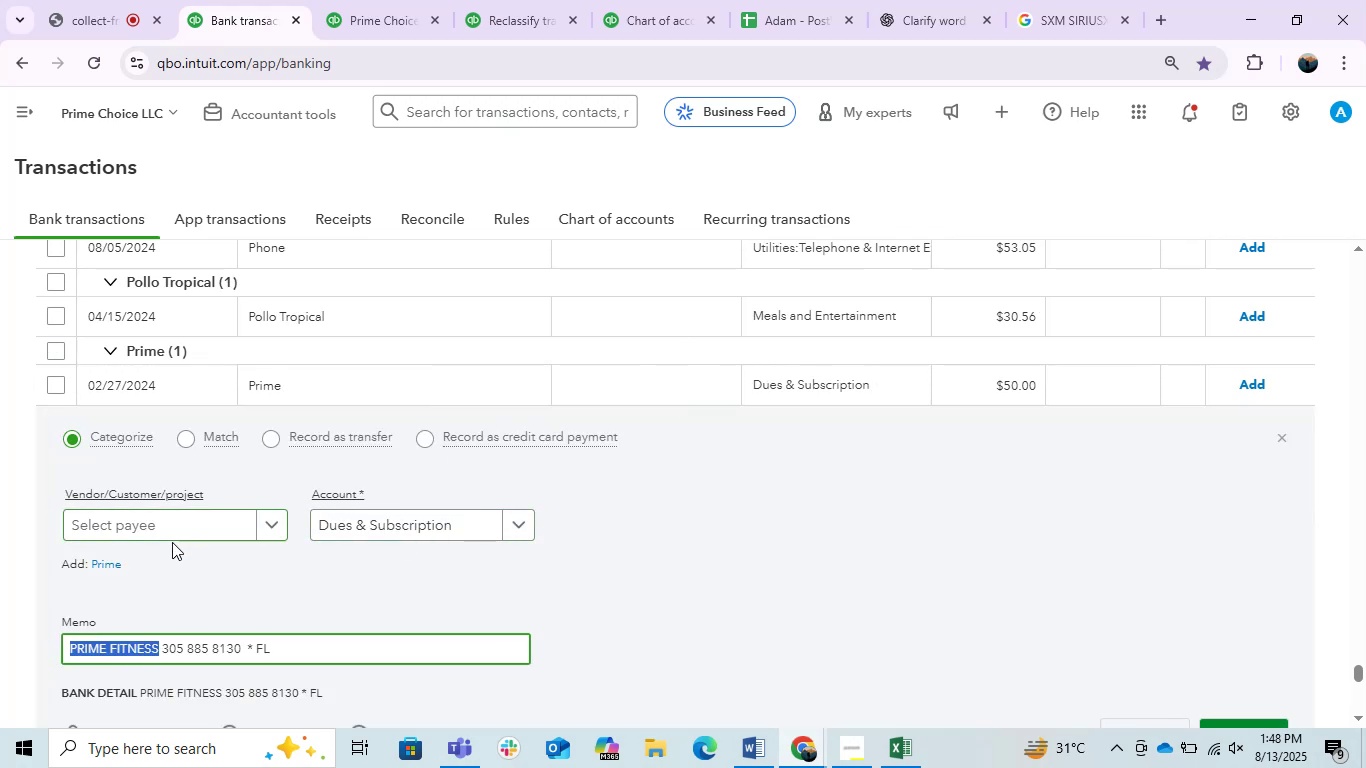 
left_click([180, 518])
 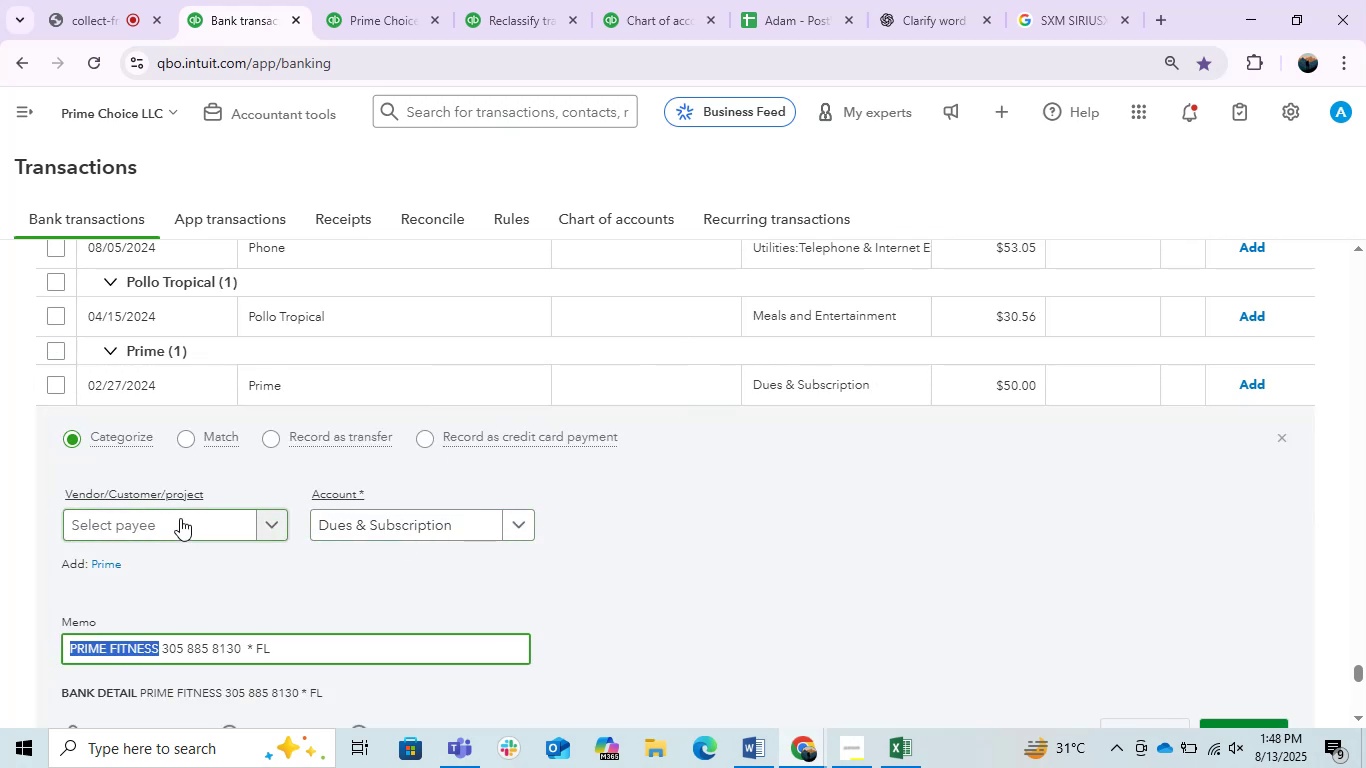 
key(Control+ControlLeft)
 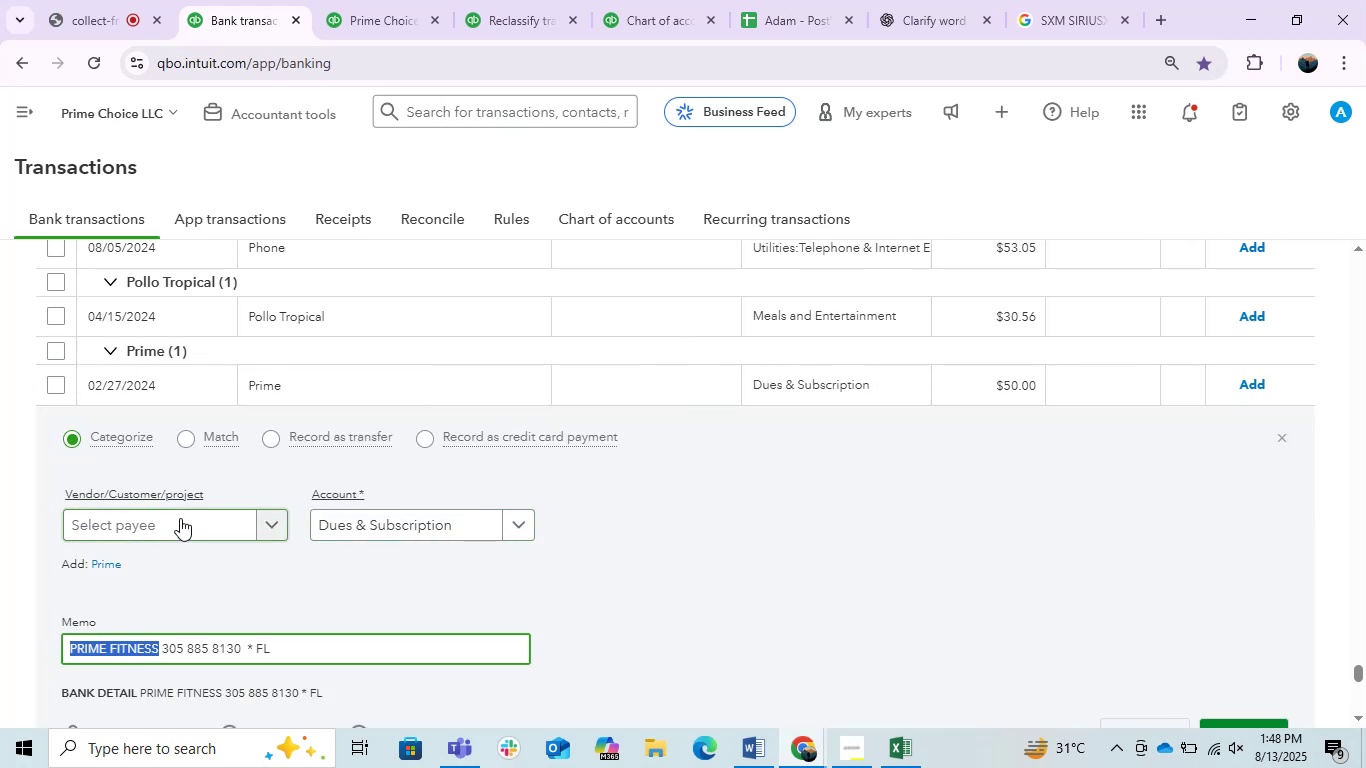 
key(Control+V)
 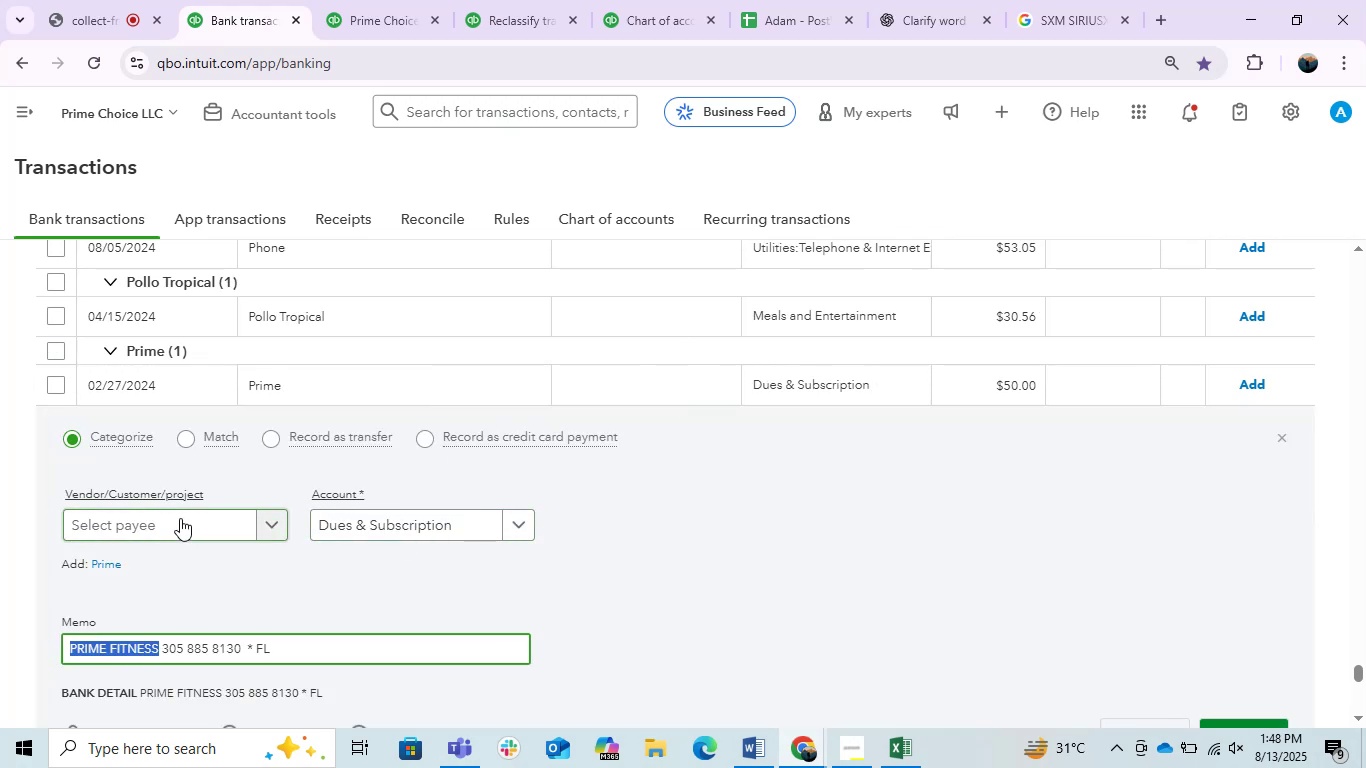 
left_click([180, 518])
 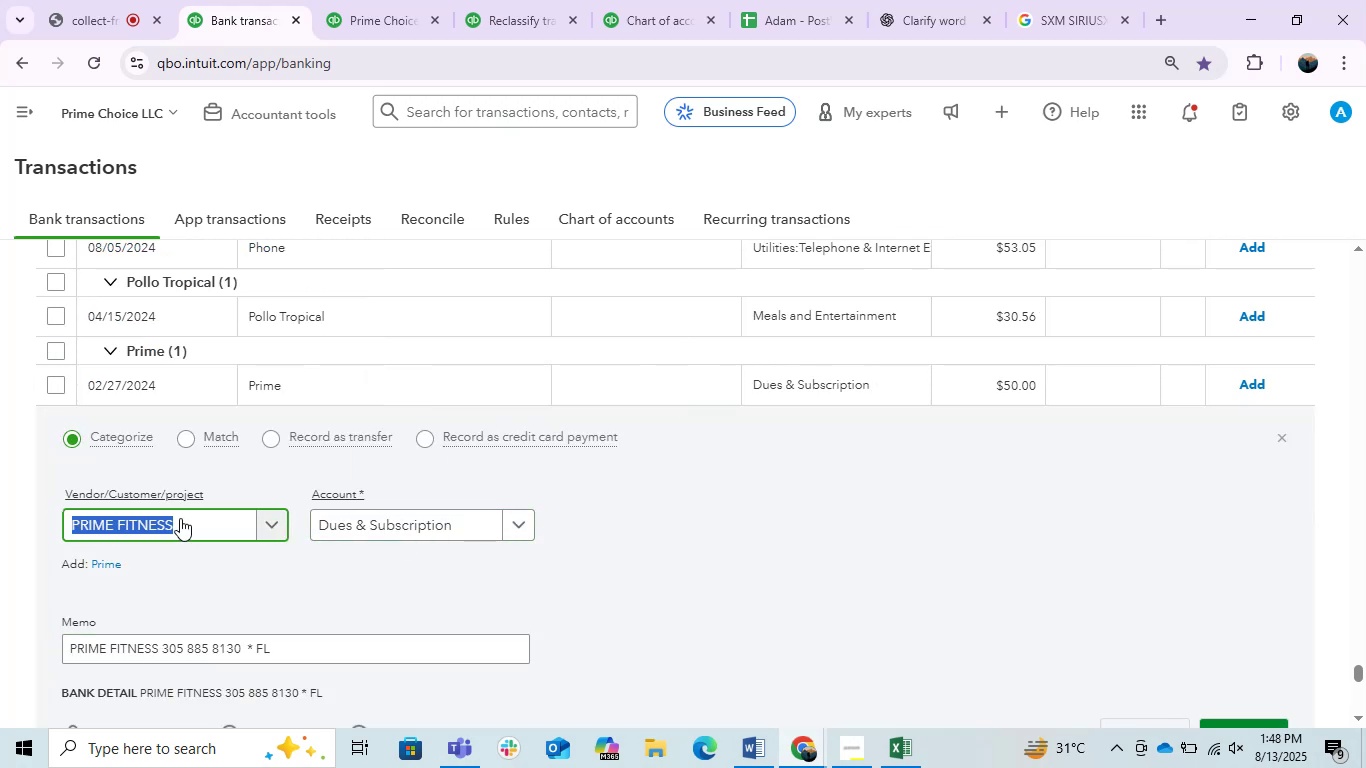 
left_click([180, 518])
 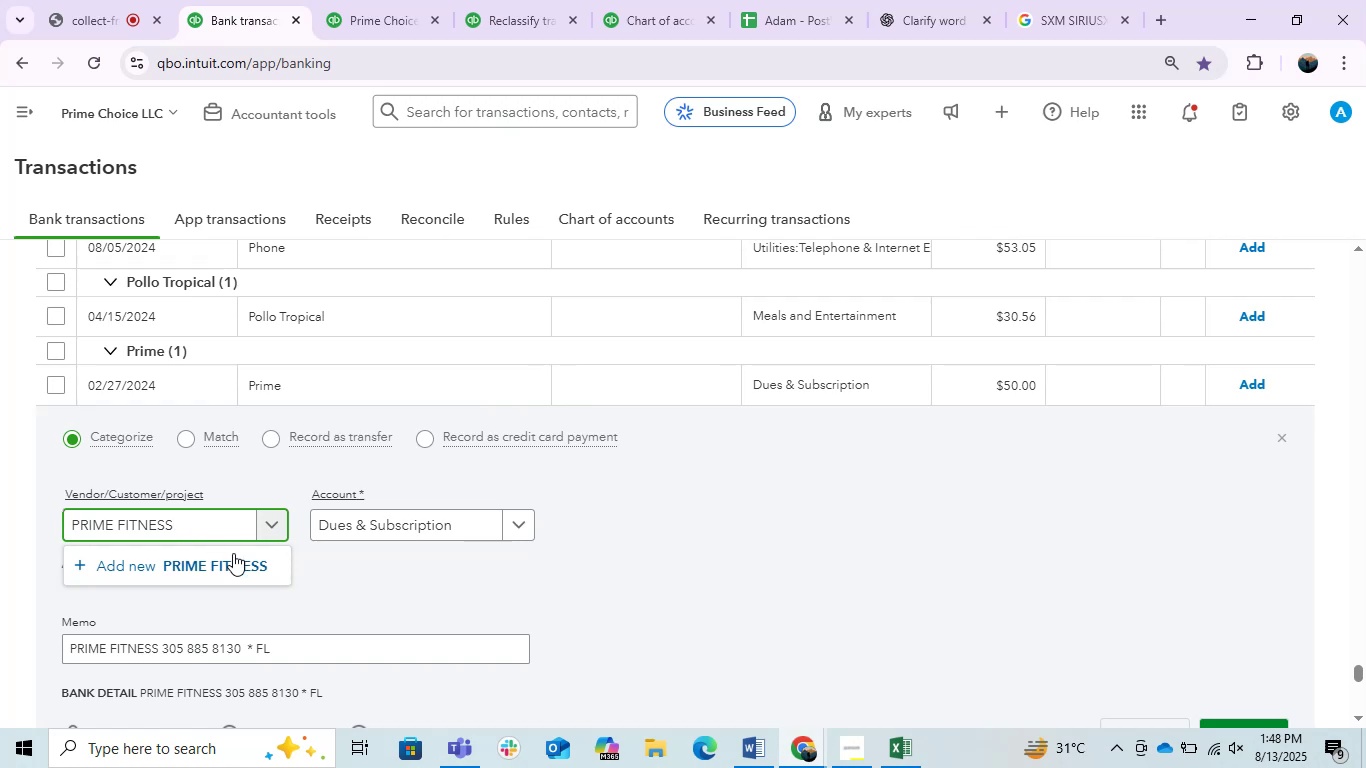 
left_click([233, 553])
 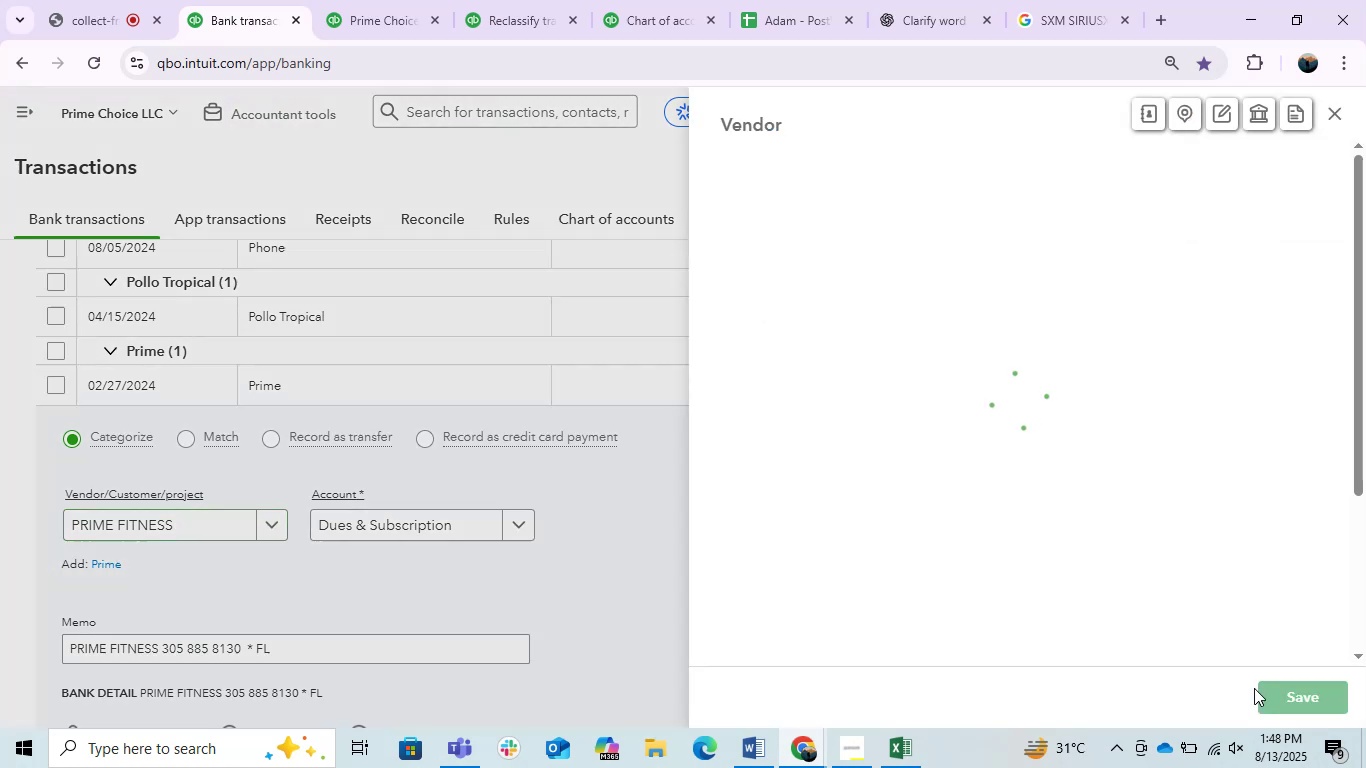 
left_click([1287, 695])
 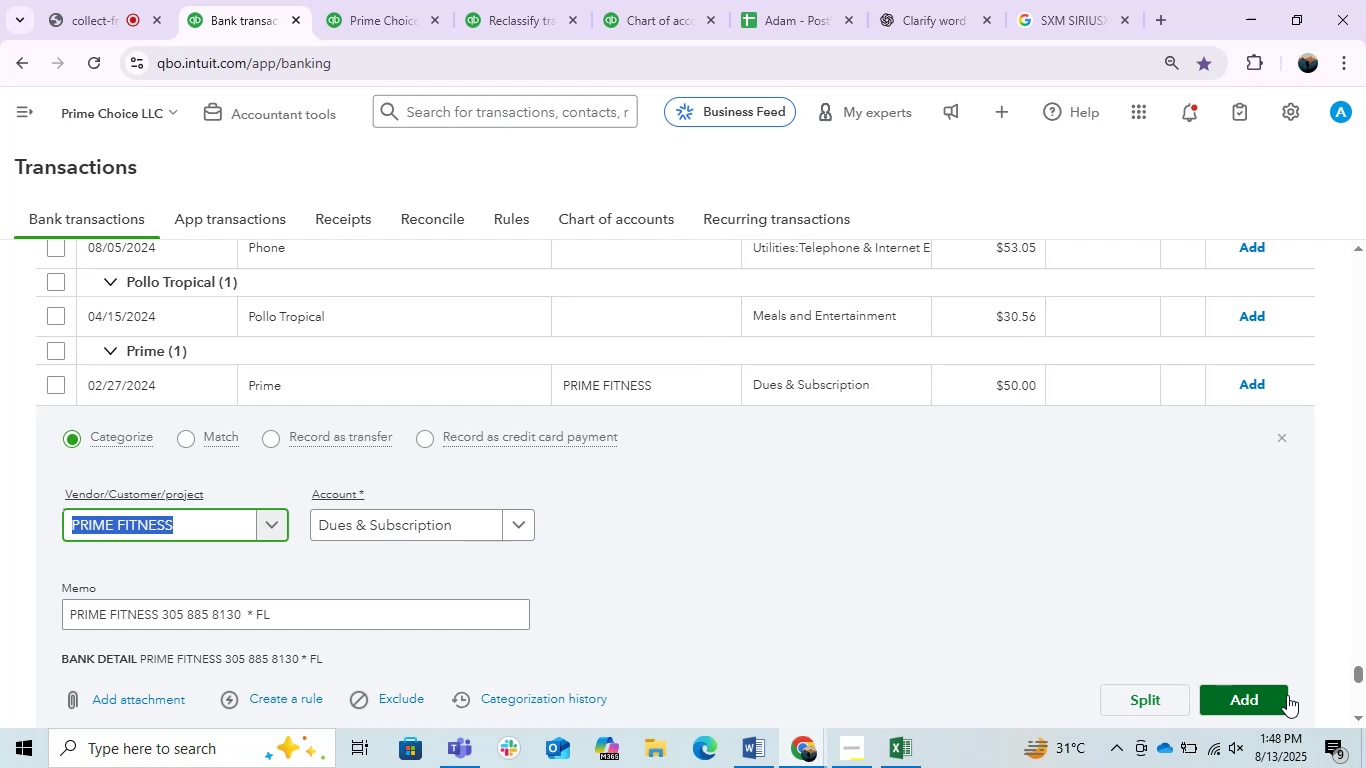 
wait(31.54)
 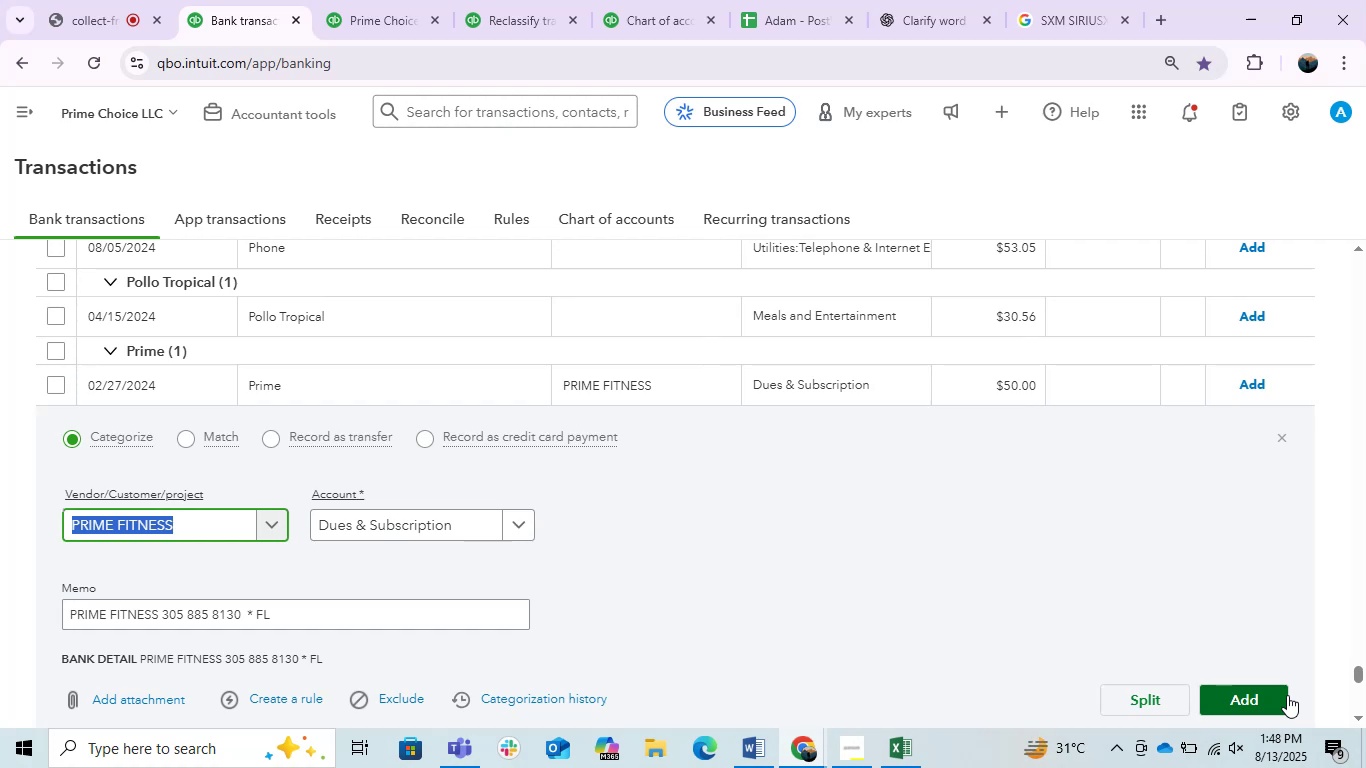 
left_click([414, 527])
 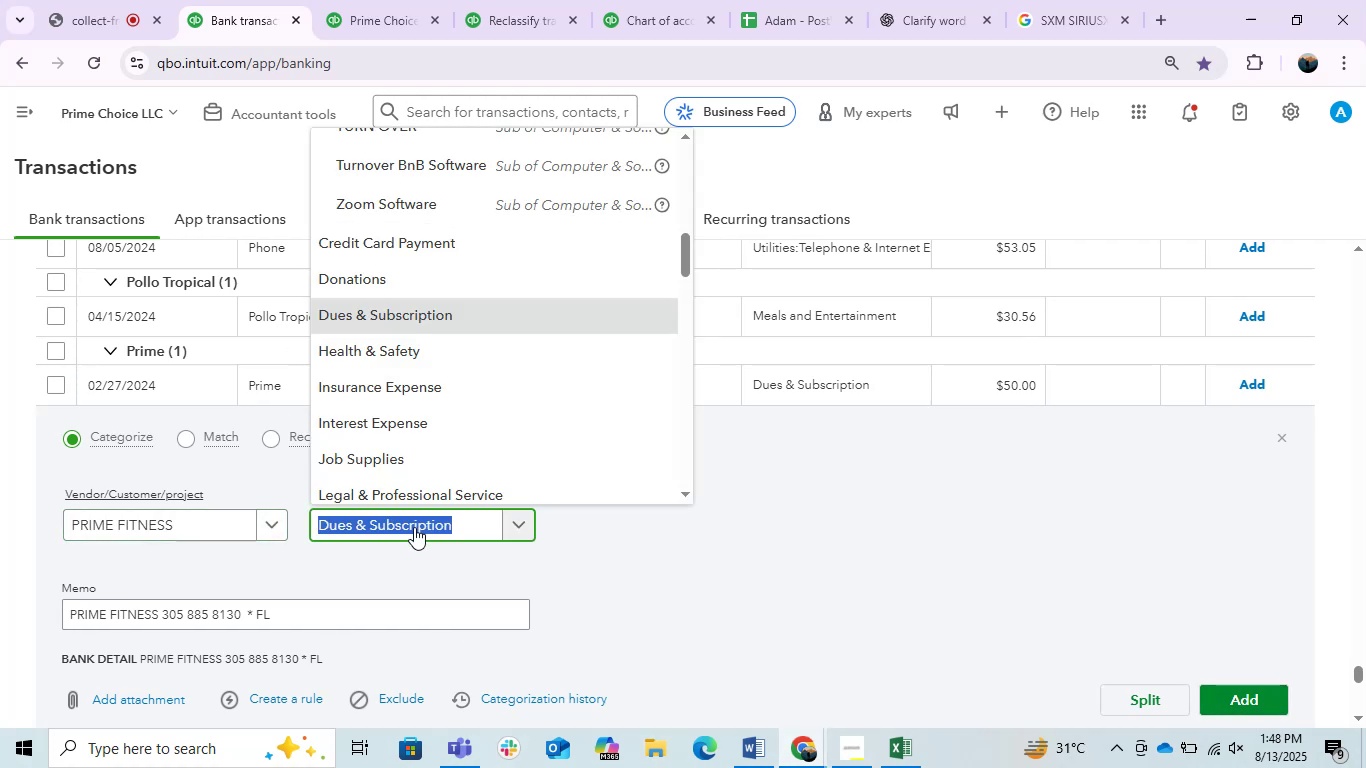 
type(share)
 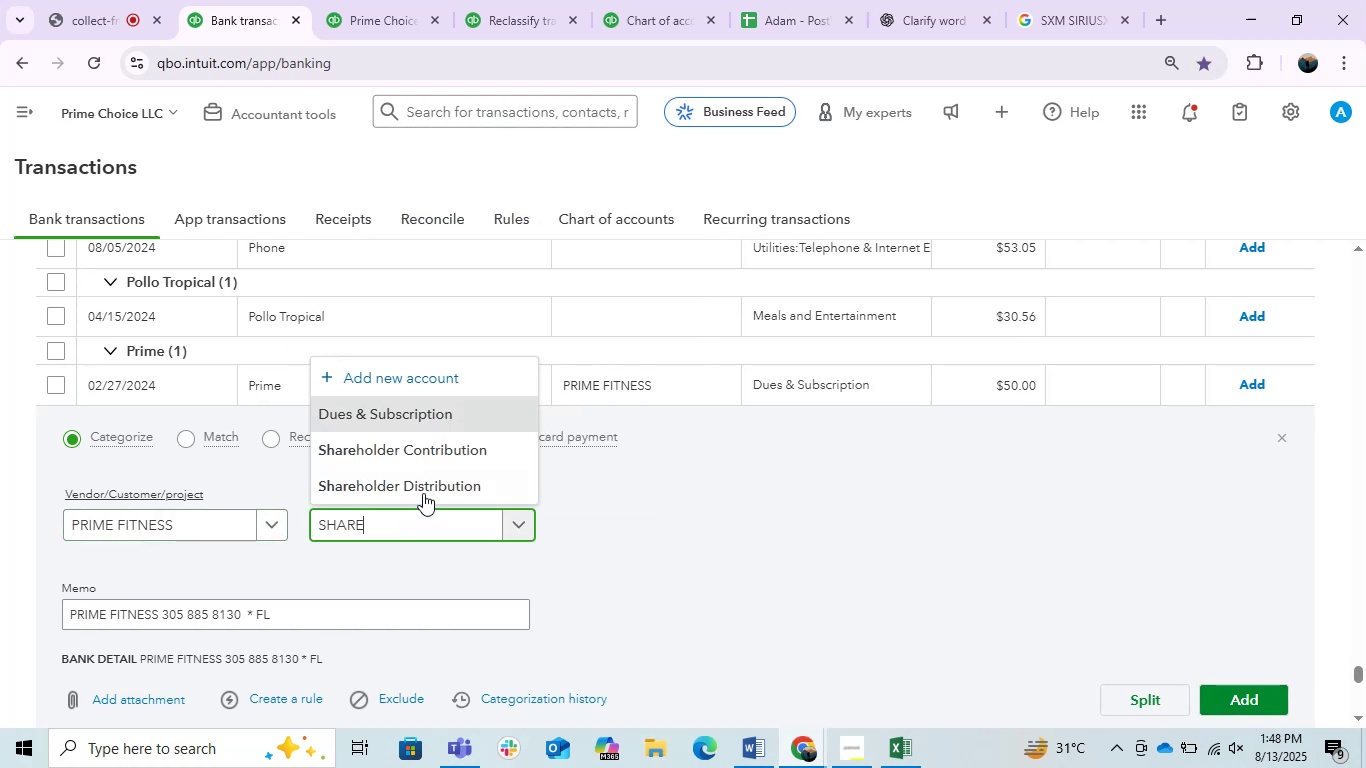 
left_click([423, 493])
 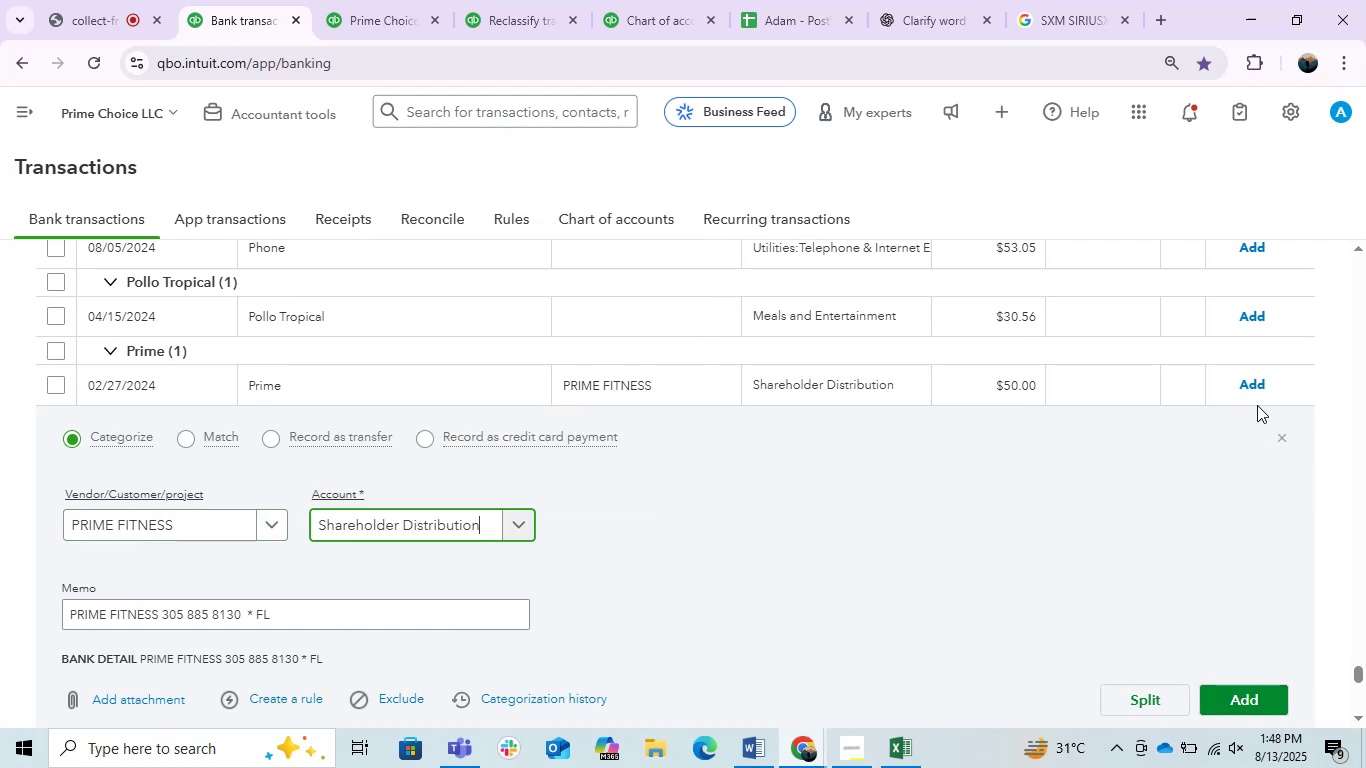 
left_click([1252, 390])
 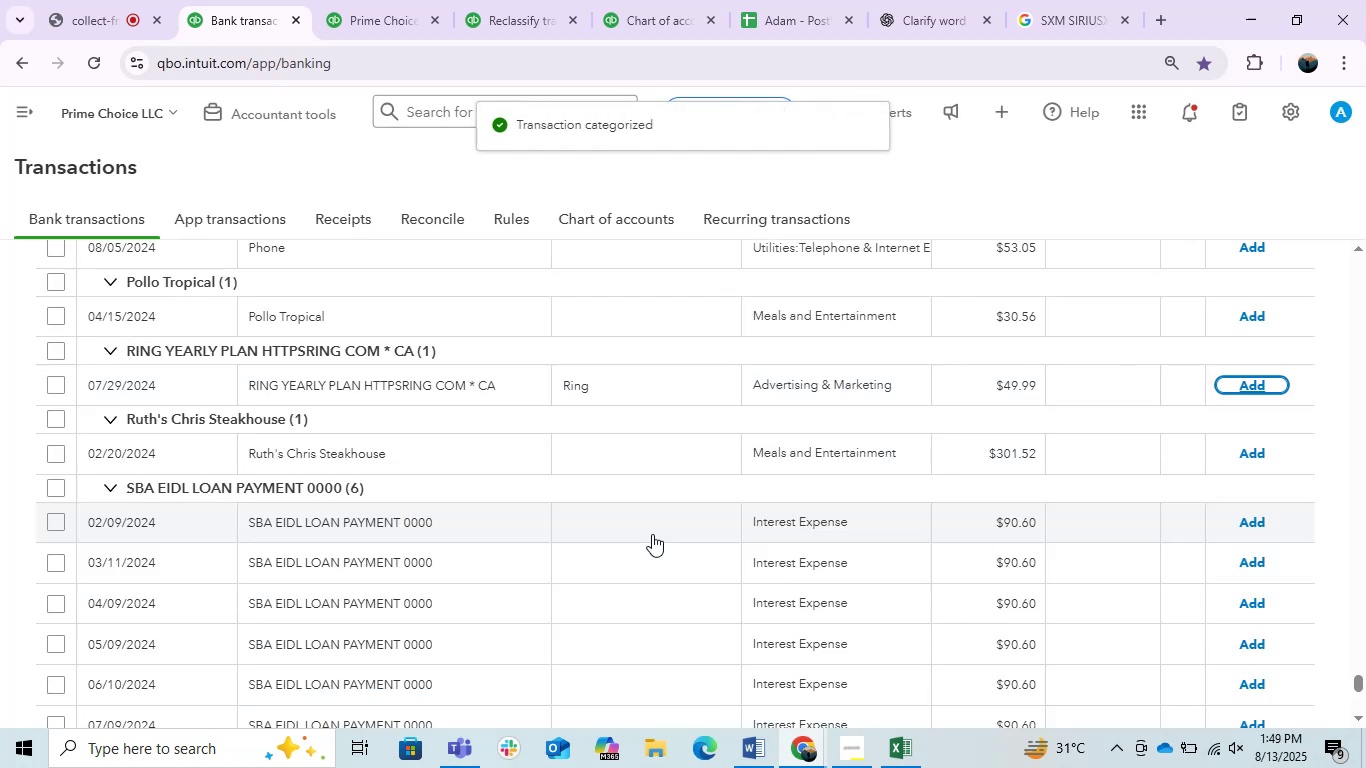 
wait(7.09)
 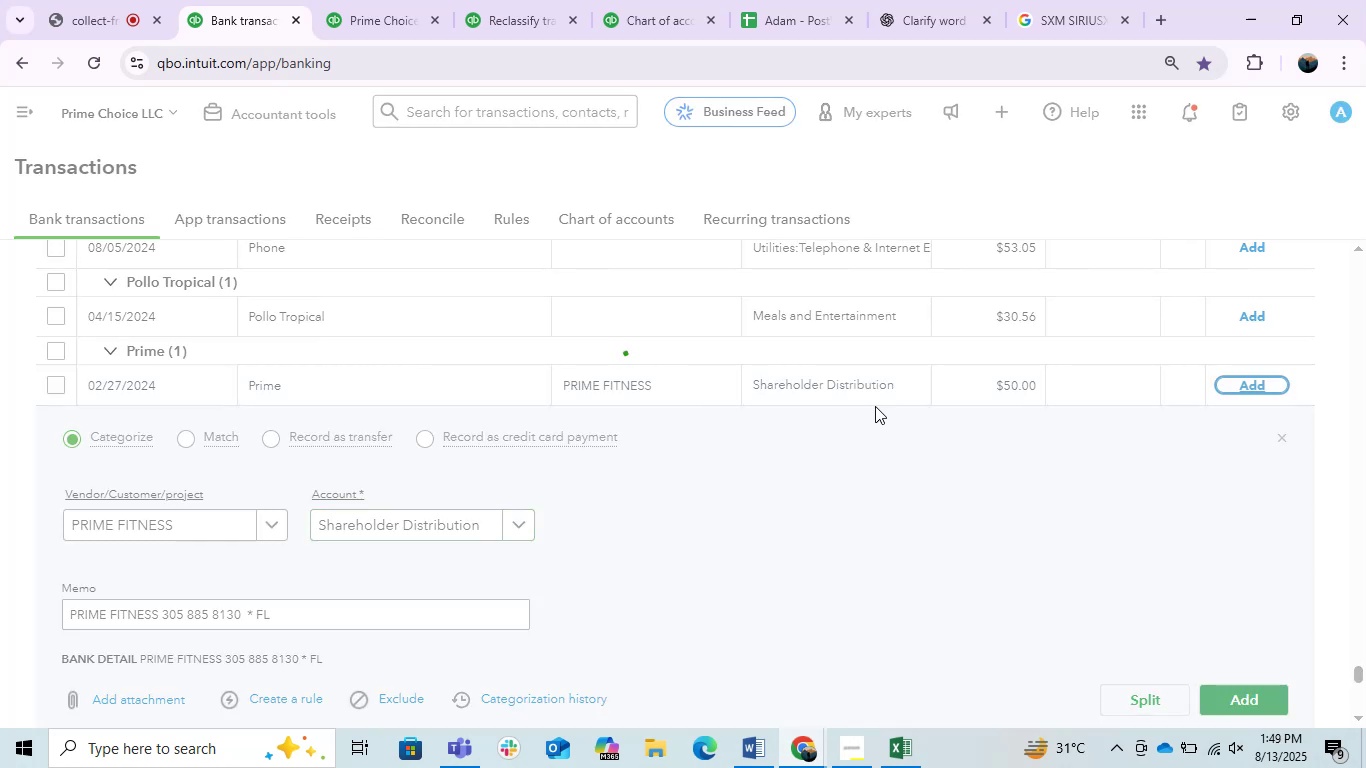 
scroll: coordinate [265, 579], scroll_direction: down, amount: 1.0
 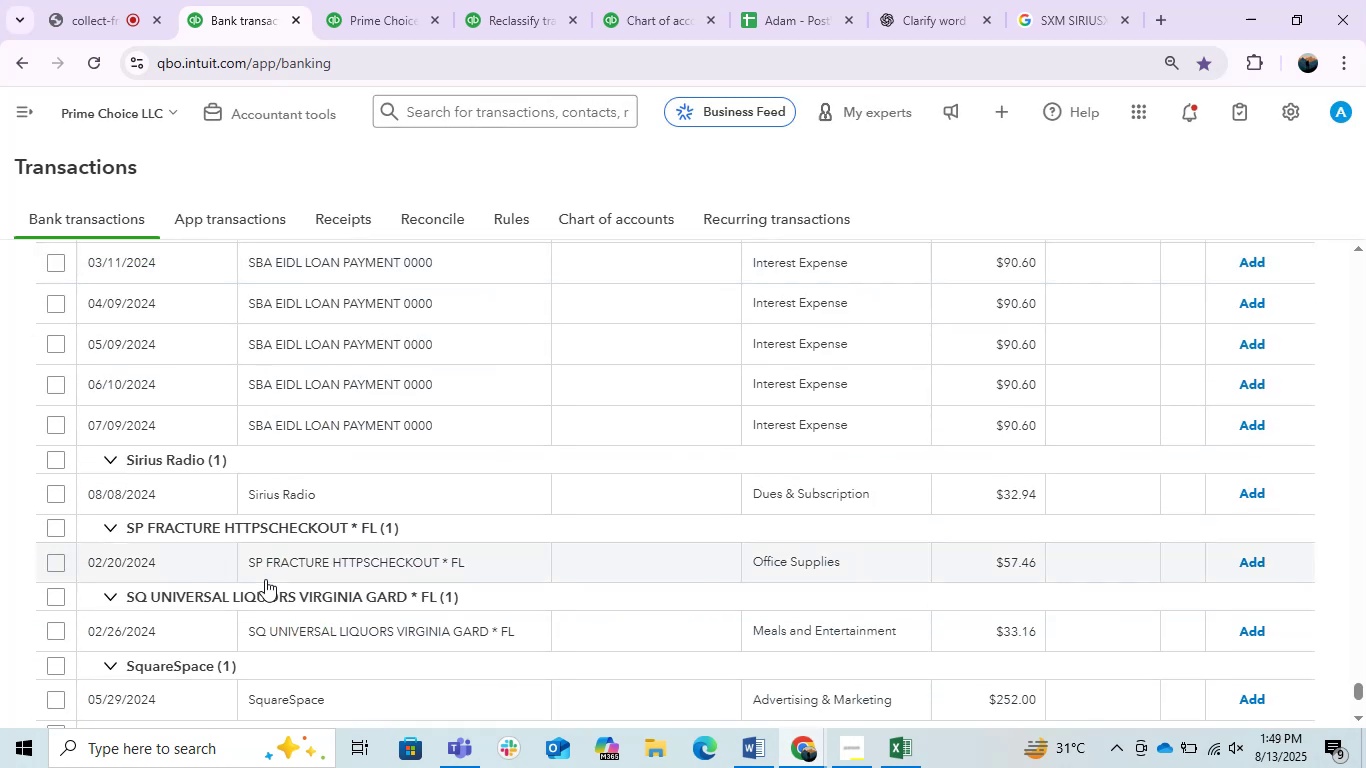 
scroll: coordinate [265, 579], scroll_direction: up, amount: 1.0
 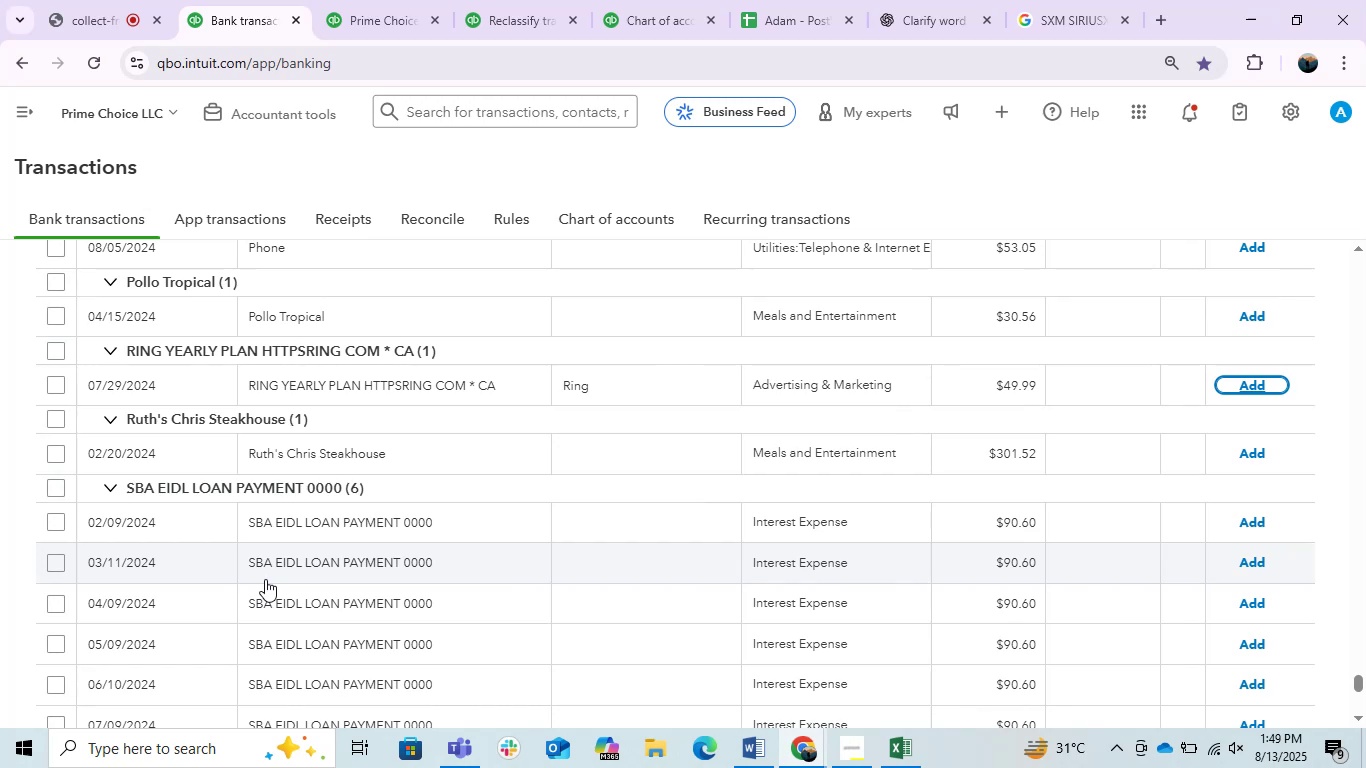 
scroll: coordinate [265, 579], scroll_direction: down, amount: 3.0
 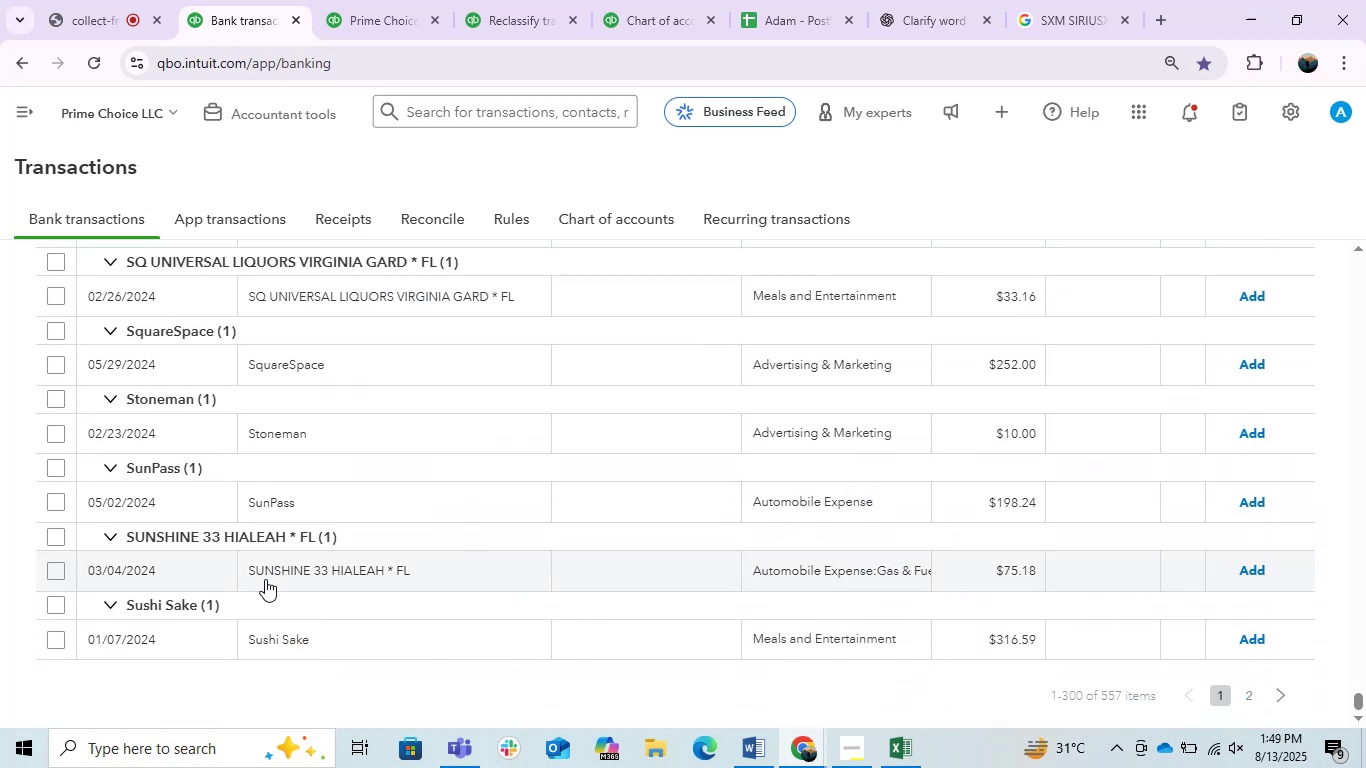 
scroll: coordinate [265, 579], scroll_direction: up, amount: 1.0
 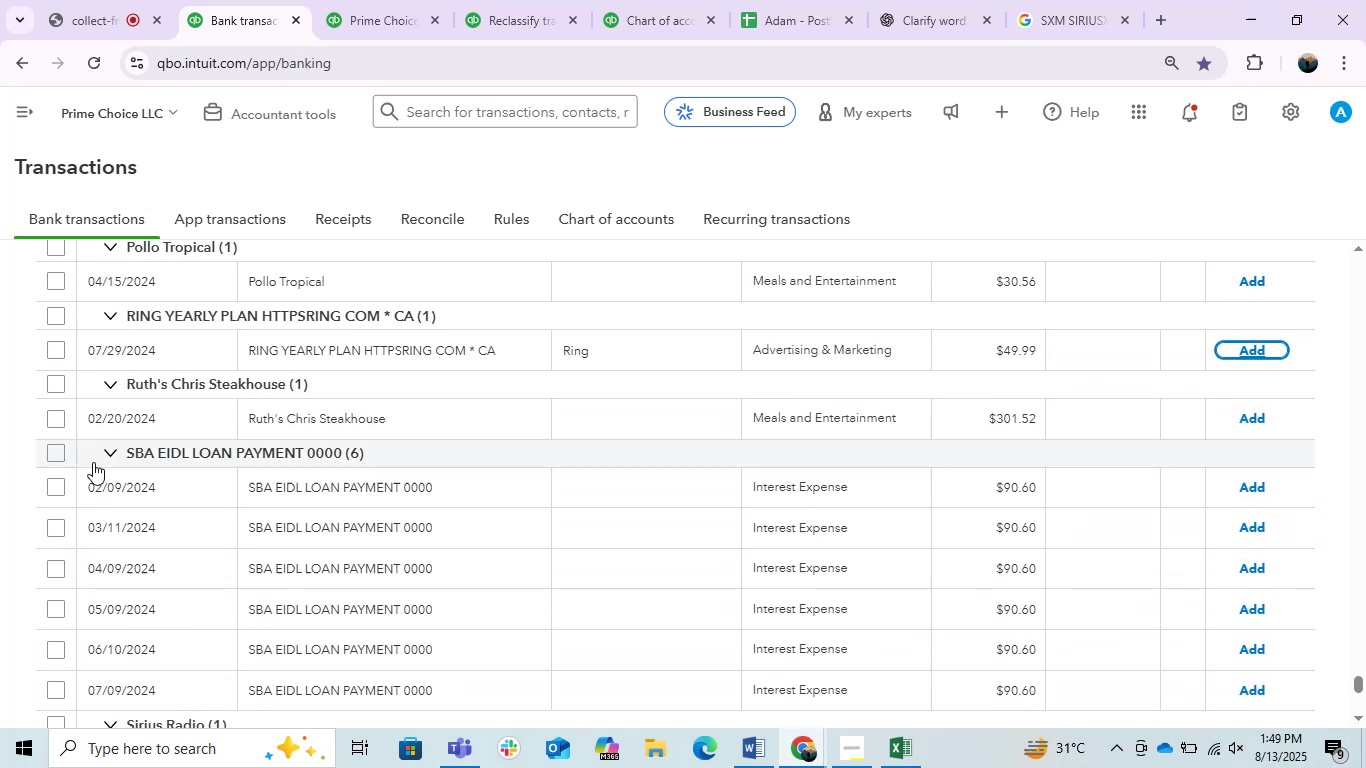 
left_click([50, 455])
 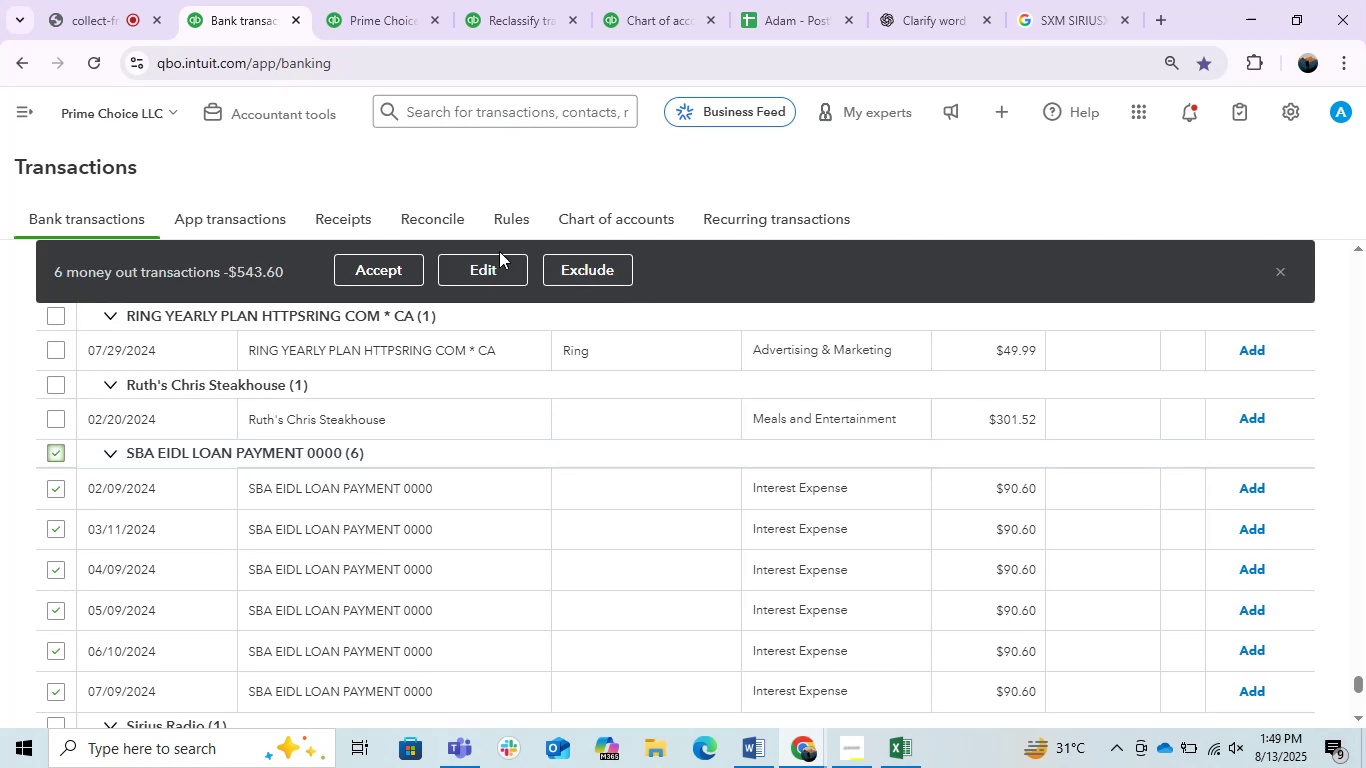 
left_click([638, 0])
 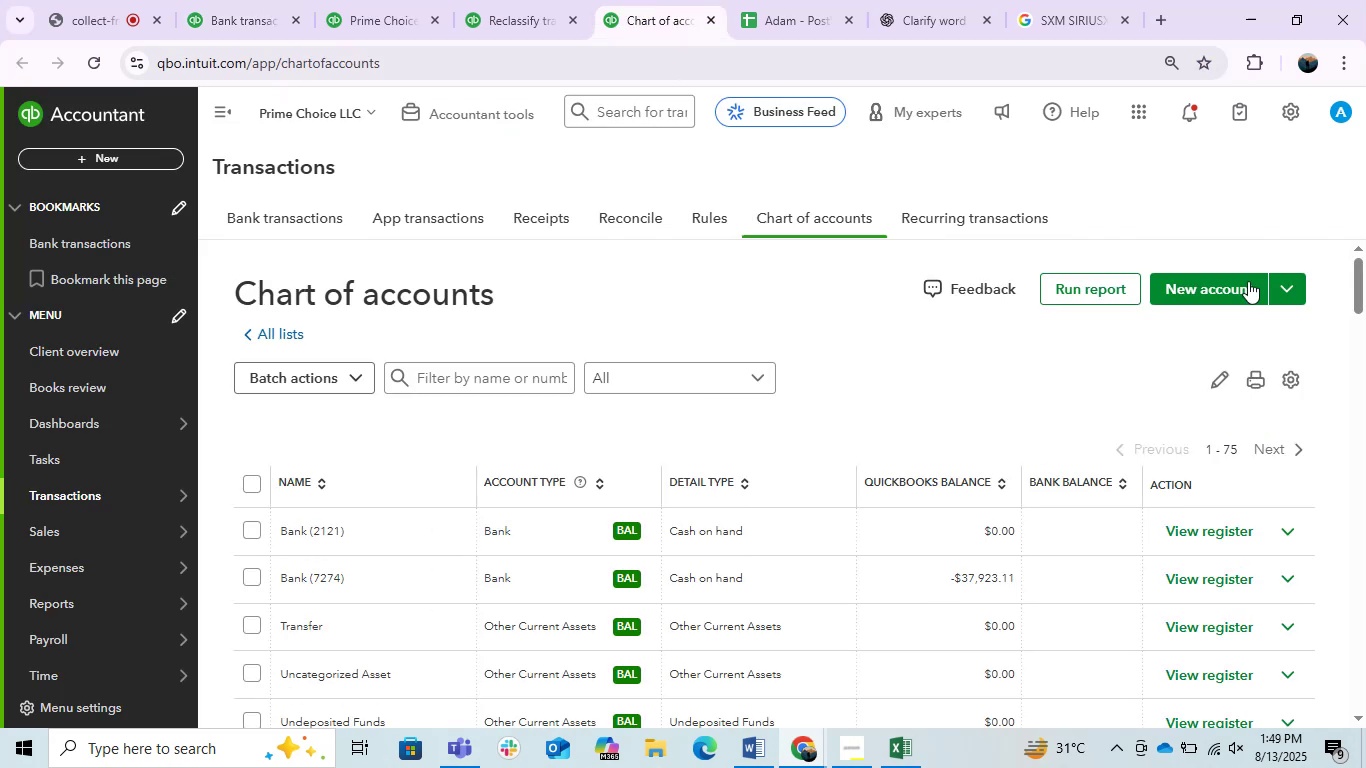 
left_click([1236, 278])
 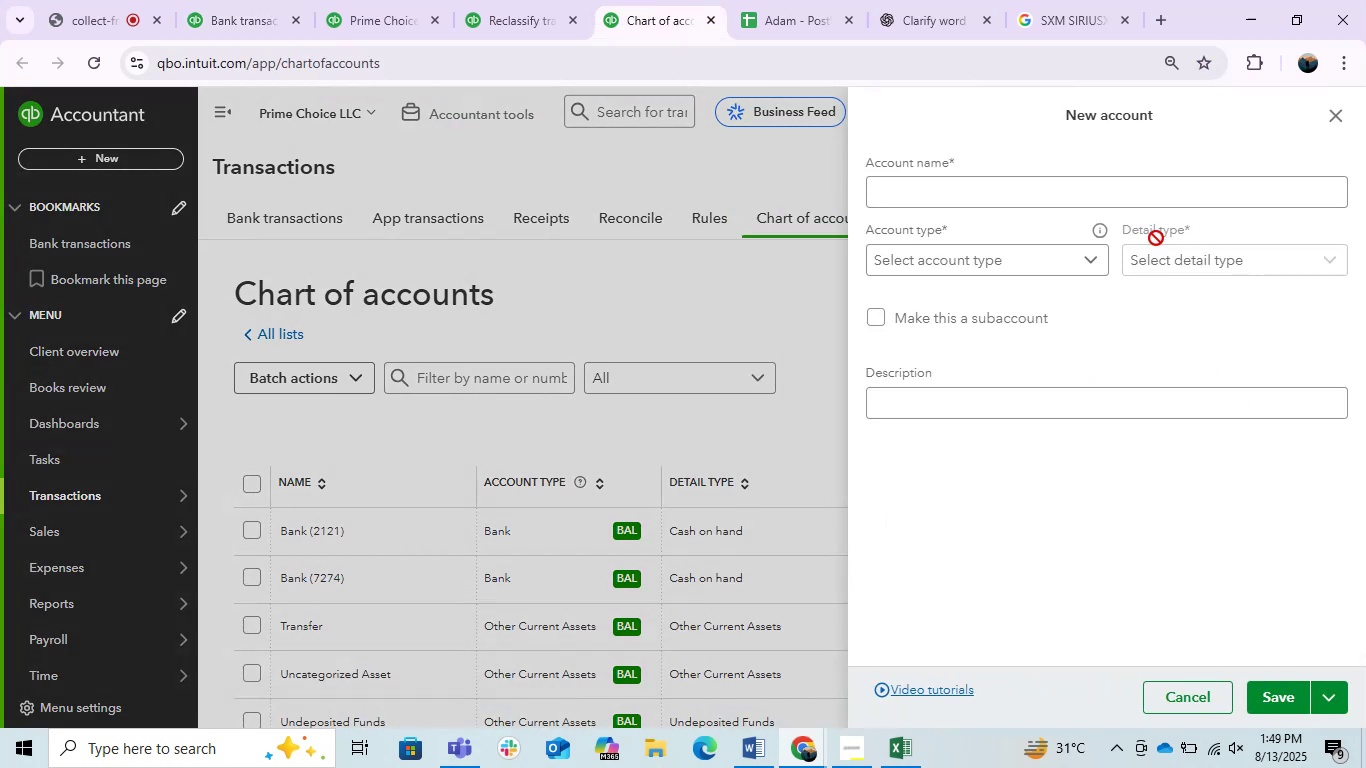 
left_click([954, 183])
 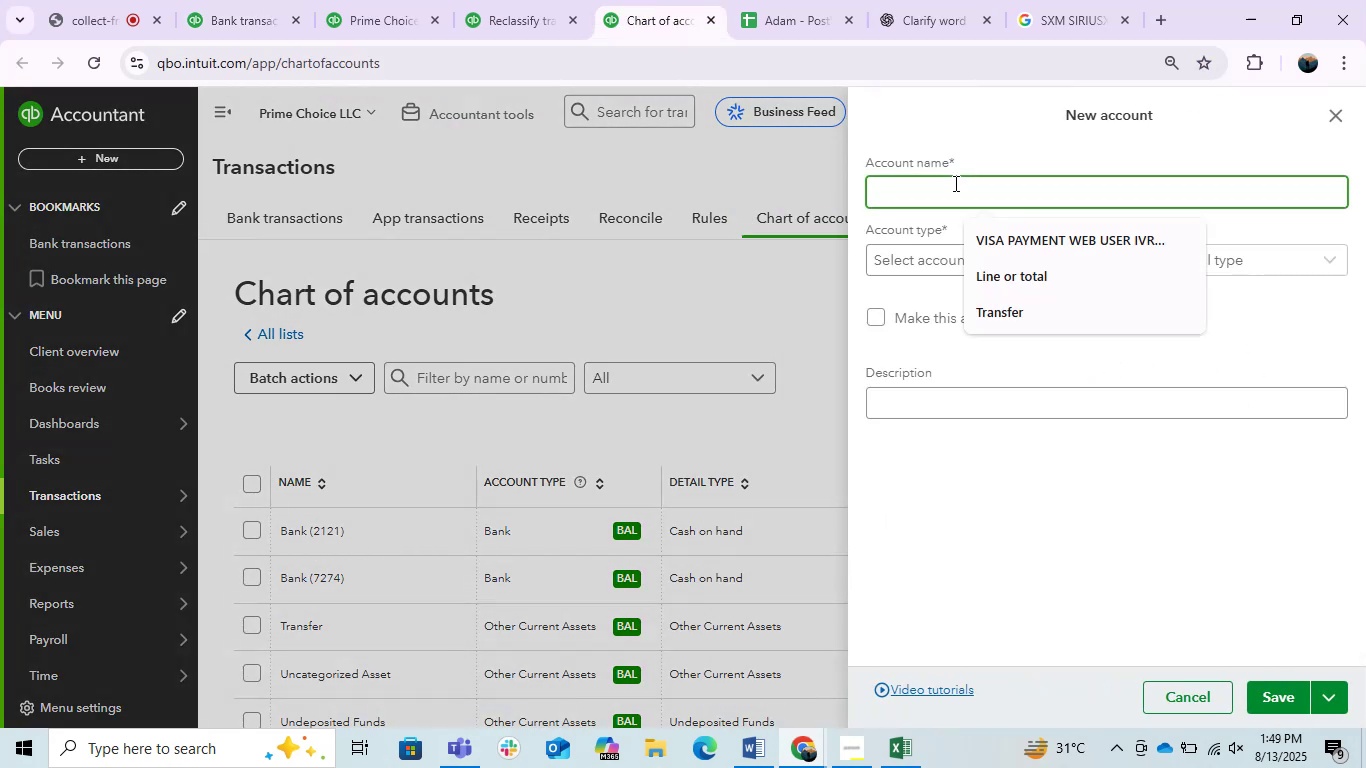 
type(Sba )
key(Backspace)
key(Backspace)
key(Backspace)
key(Backspace)
key(Backspace)
type(SBA )
key(Backspace)
key(Backspace)
key(Backspace)
key(Backspace)
key(Backspace)
type(sba lOAN)
 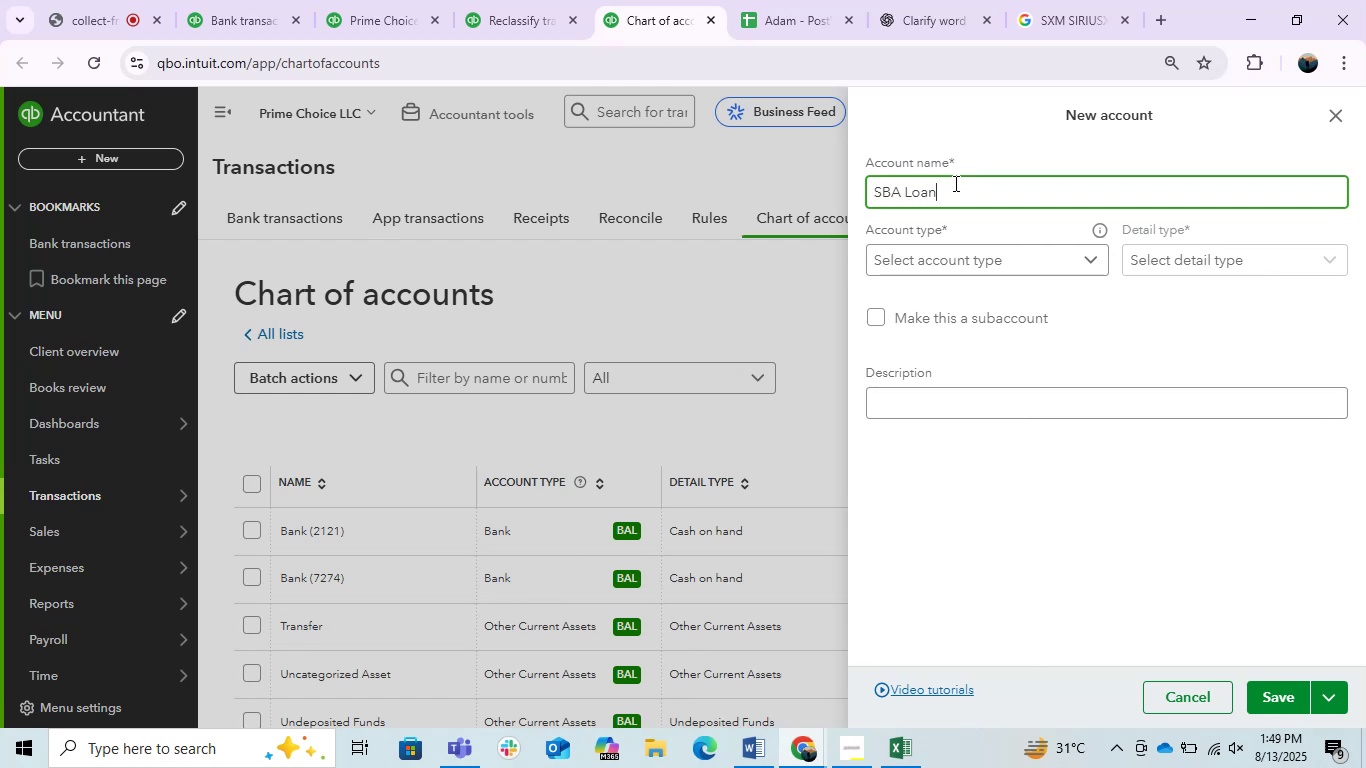 
left_click([1063, 254])
 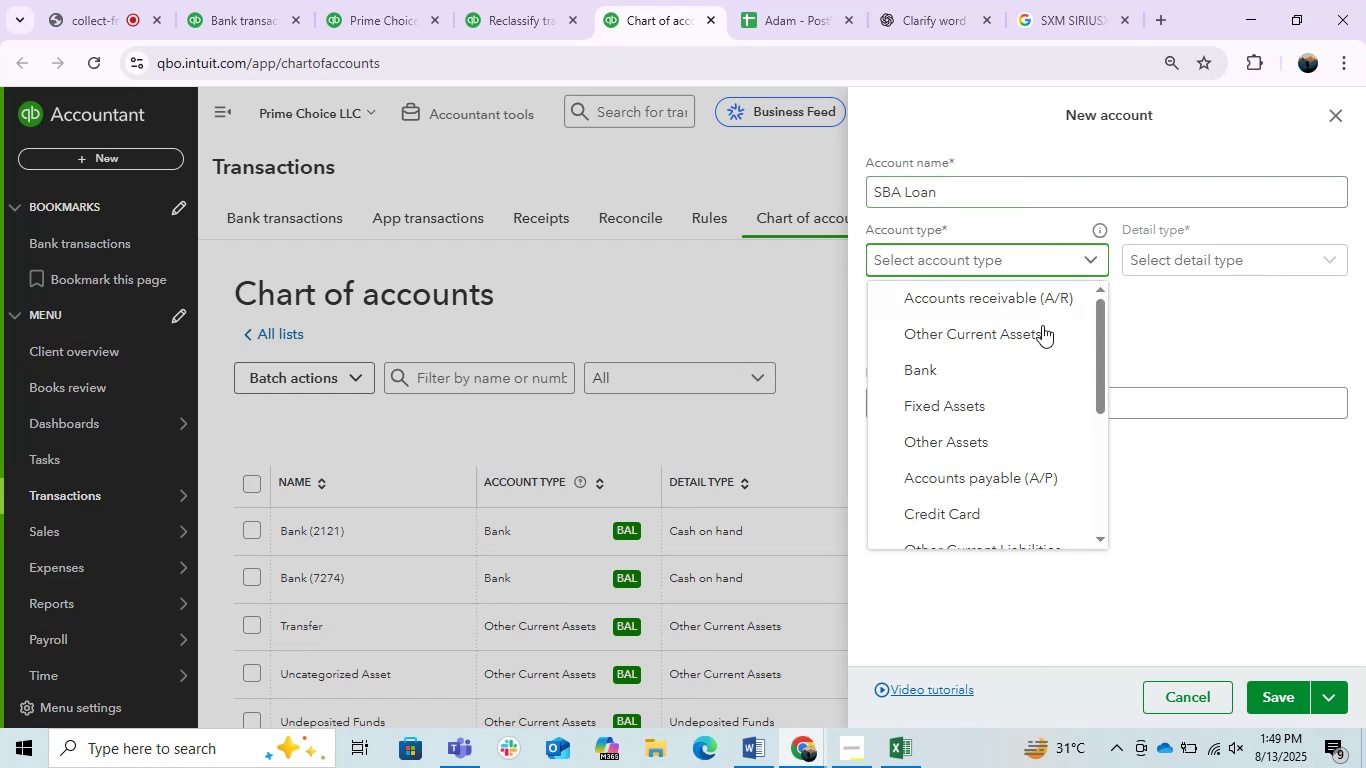 
scroll: coordinate [977, 391], scroll_direction: none, amount: 0.0
 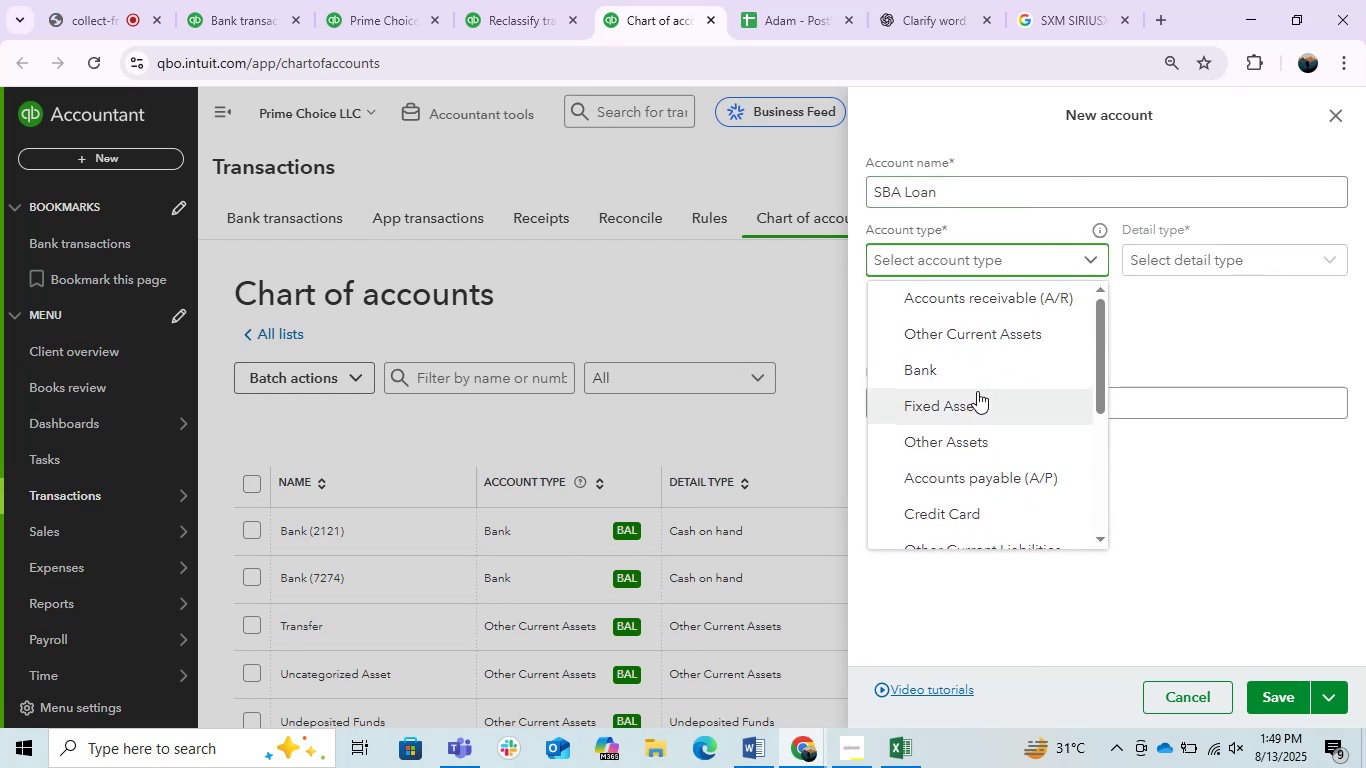 
scroll: coordinate [1011, 435], scroll_direction: down, amount: 3.0
 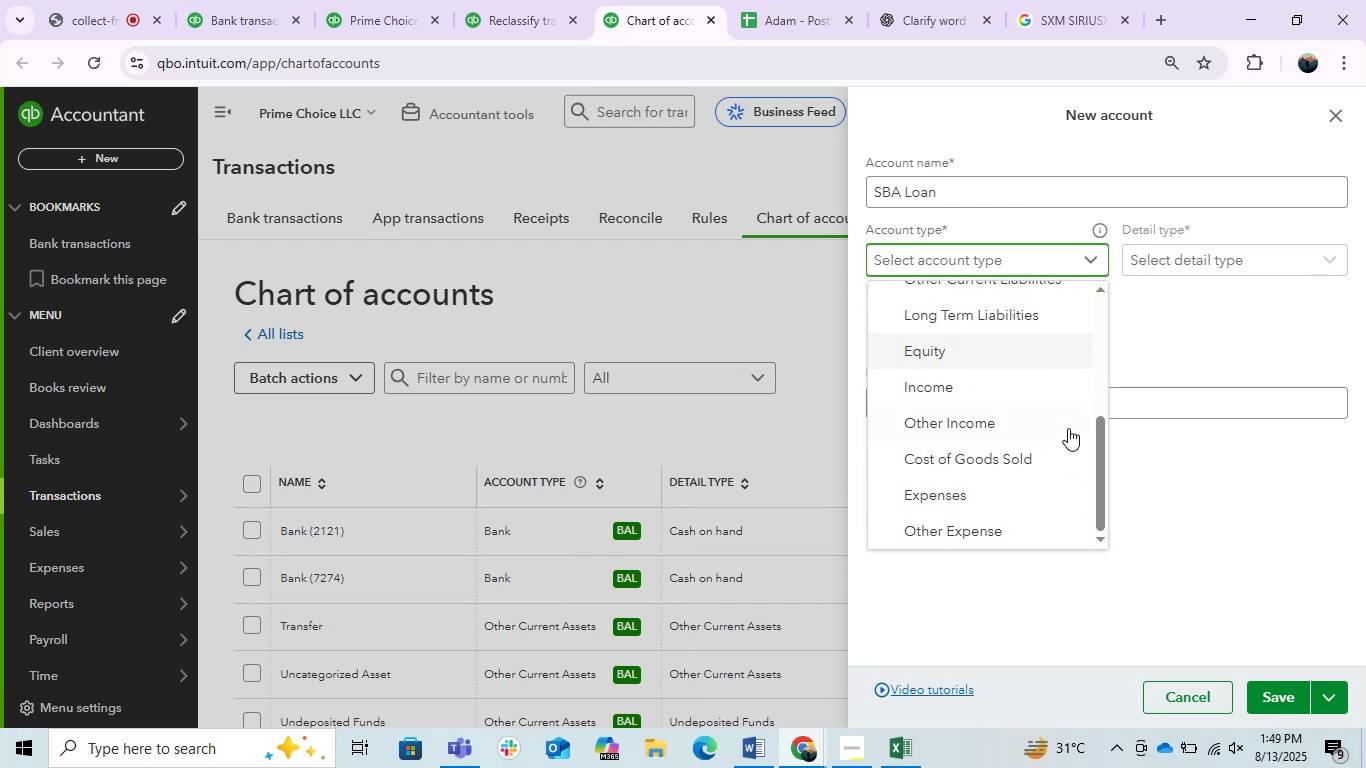 
left_click_drag(start_coordinate=[1099, 460], to_coordinate=[1099, 417])
 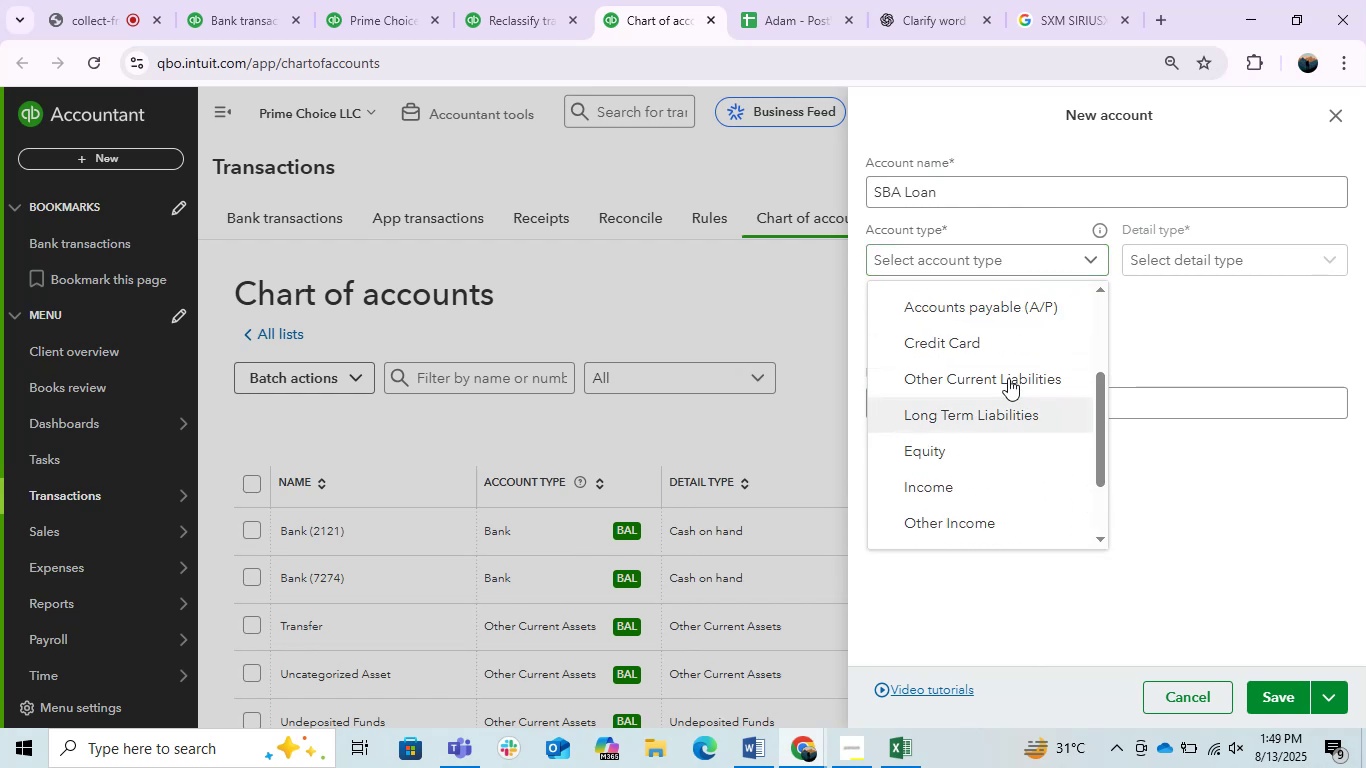 
left_click([1007, 378])
 